 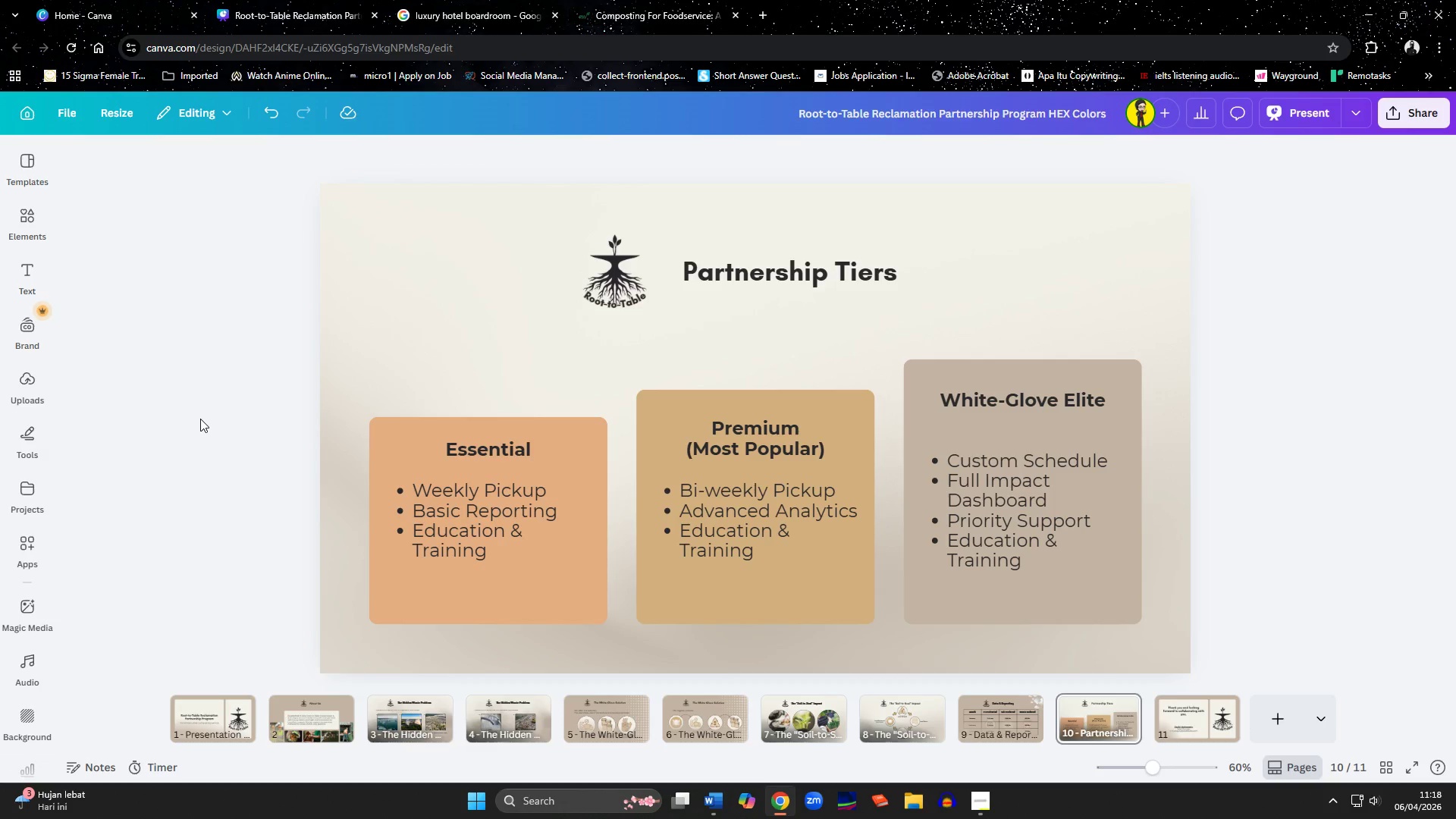 
left_click([194, 720])
 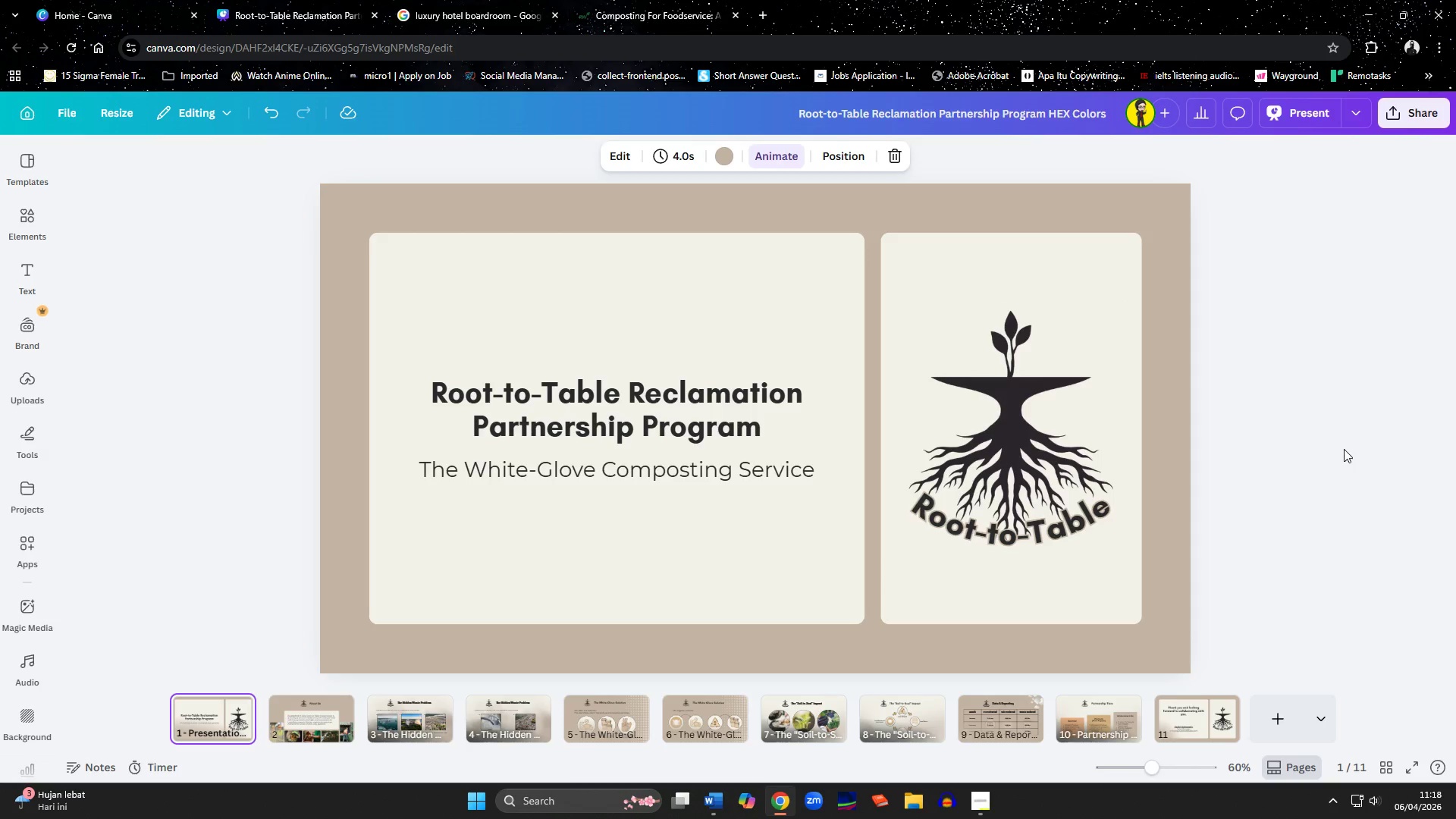 
wait(7.95)
 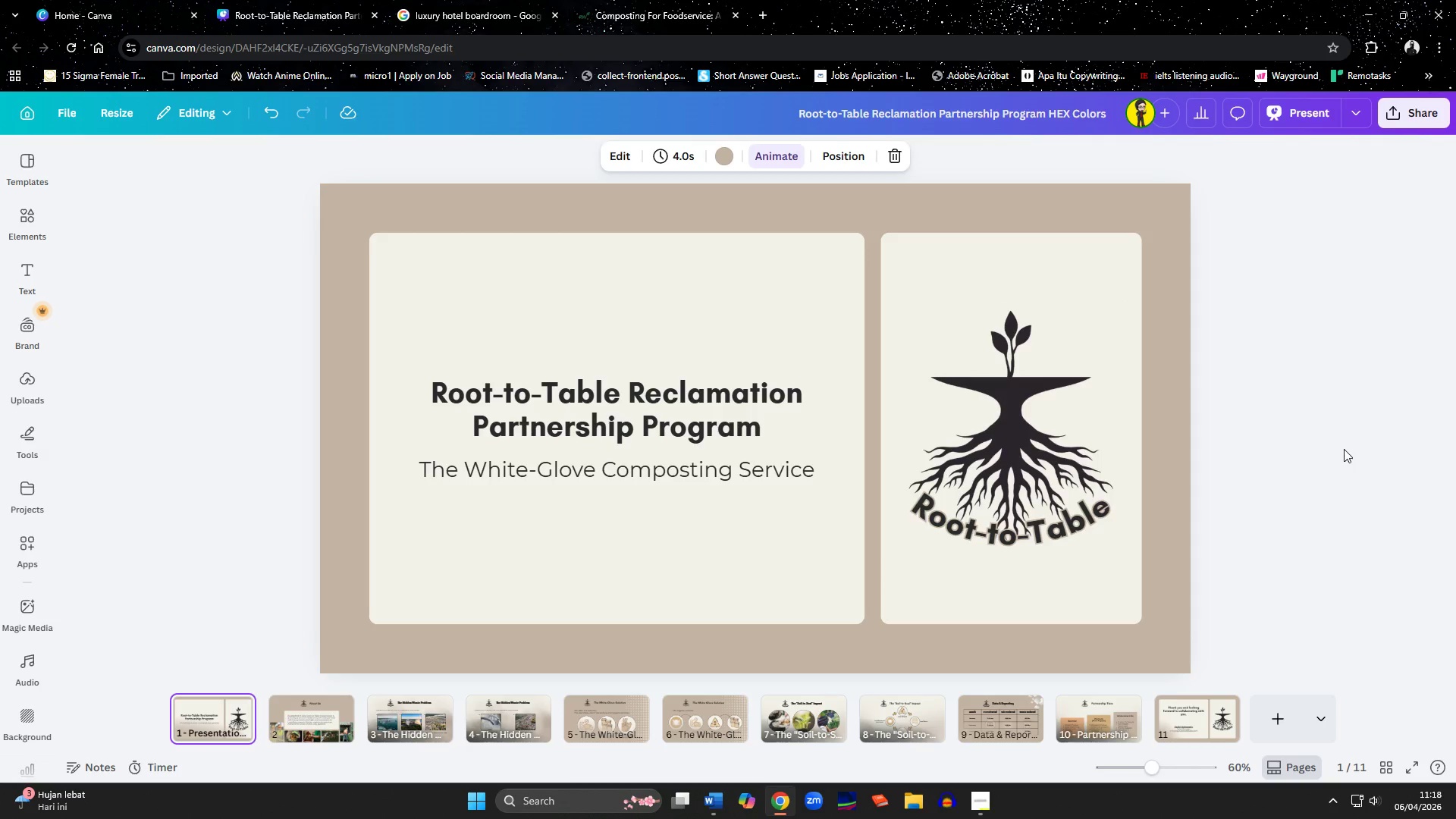 
left_click([464, 0])
 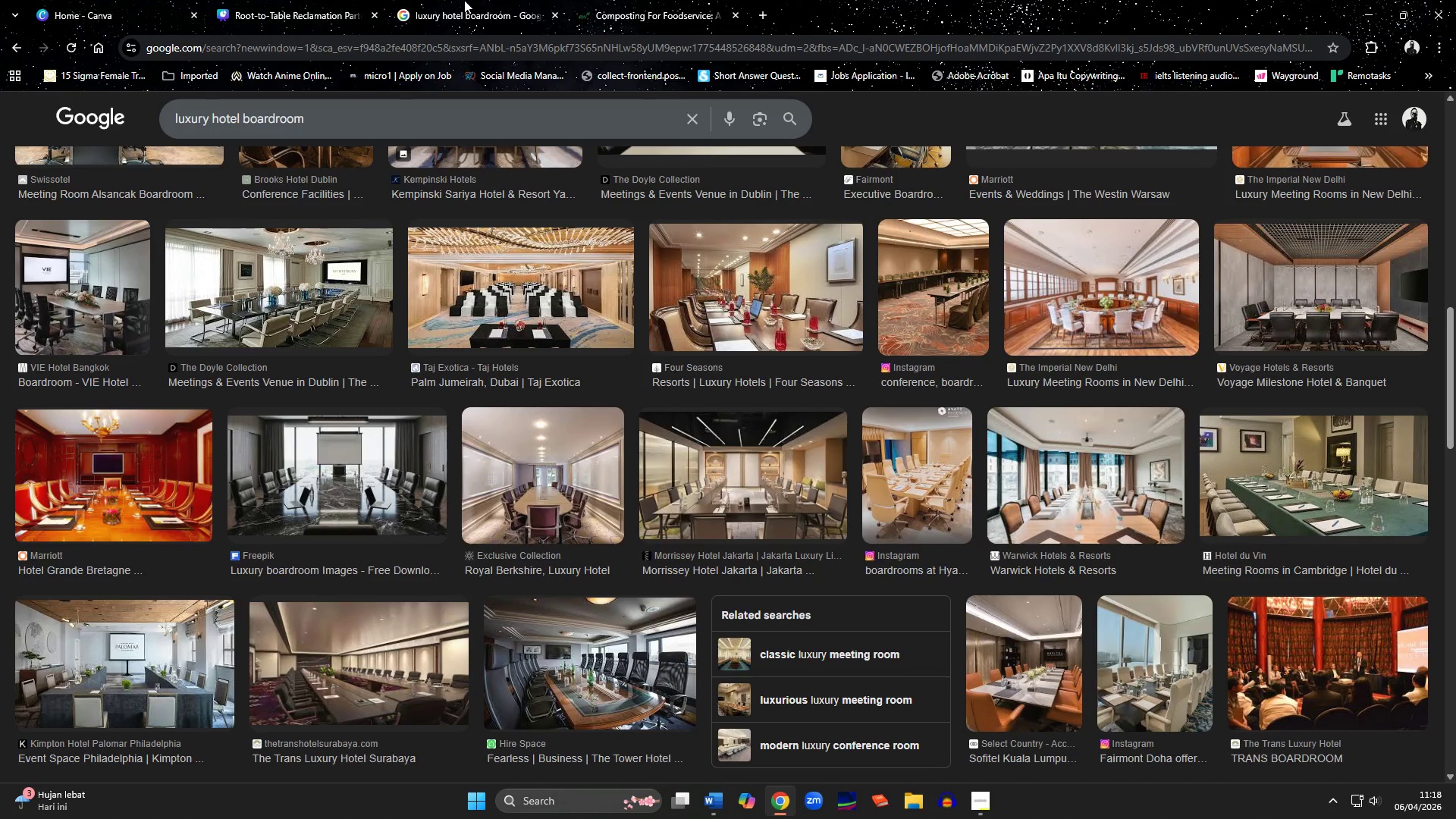 
wait(9.38)
 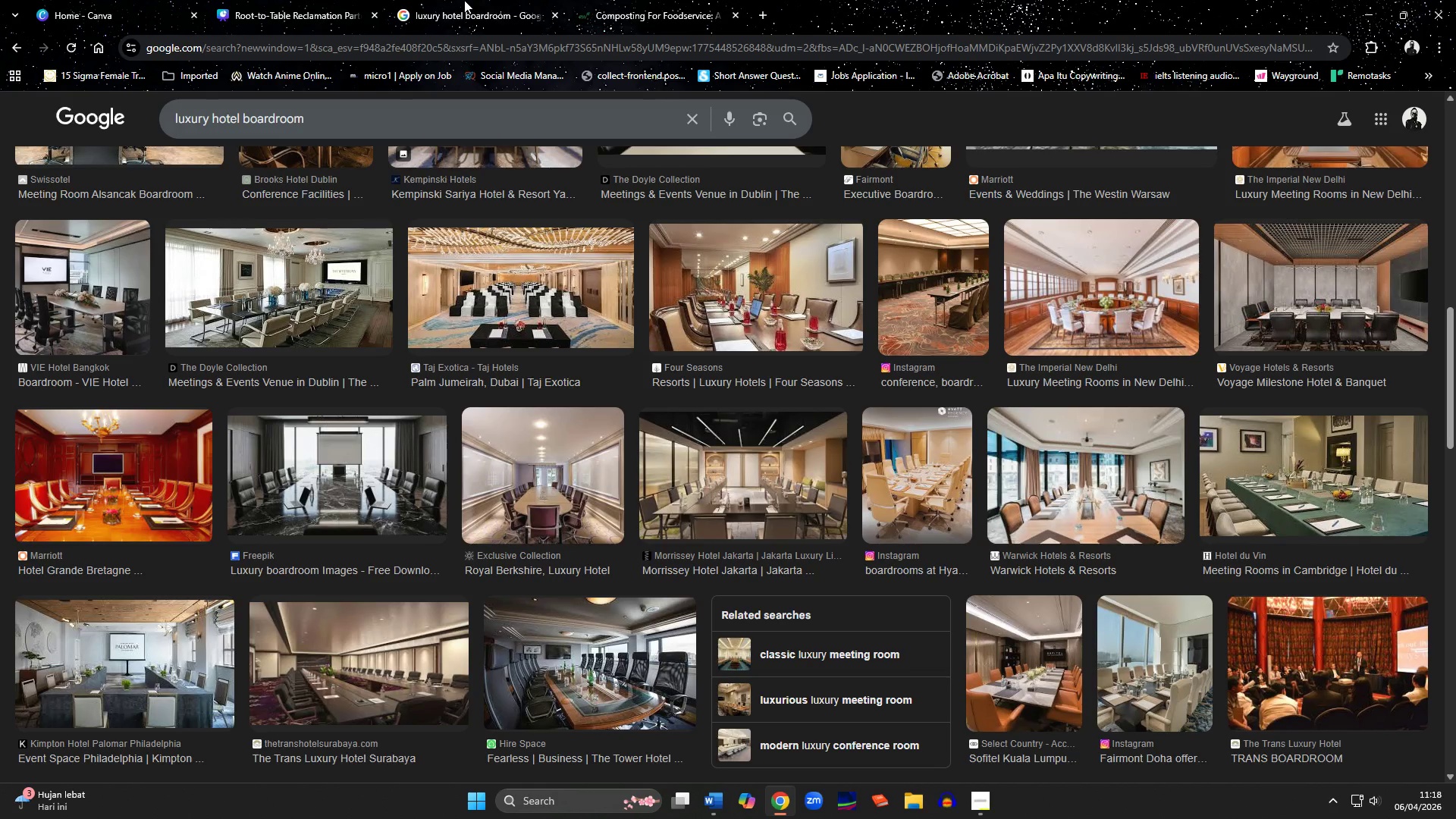 
left_click([264, 0])
 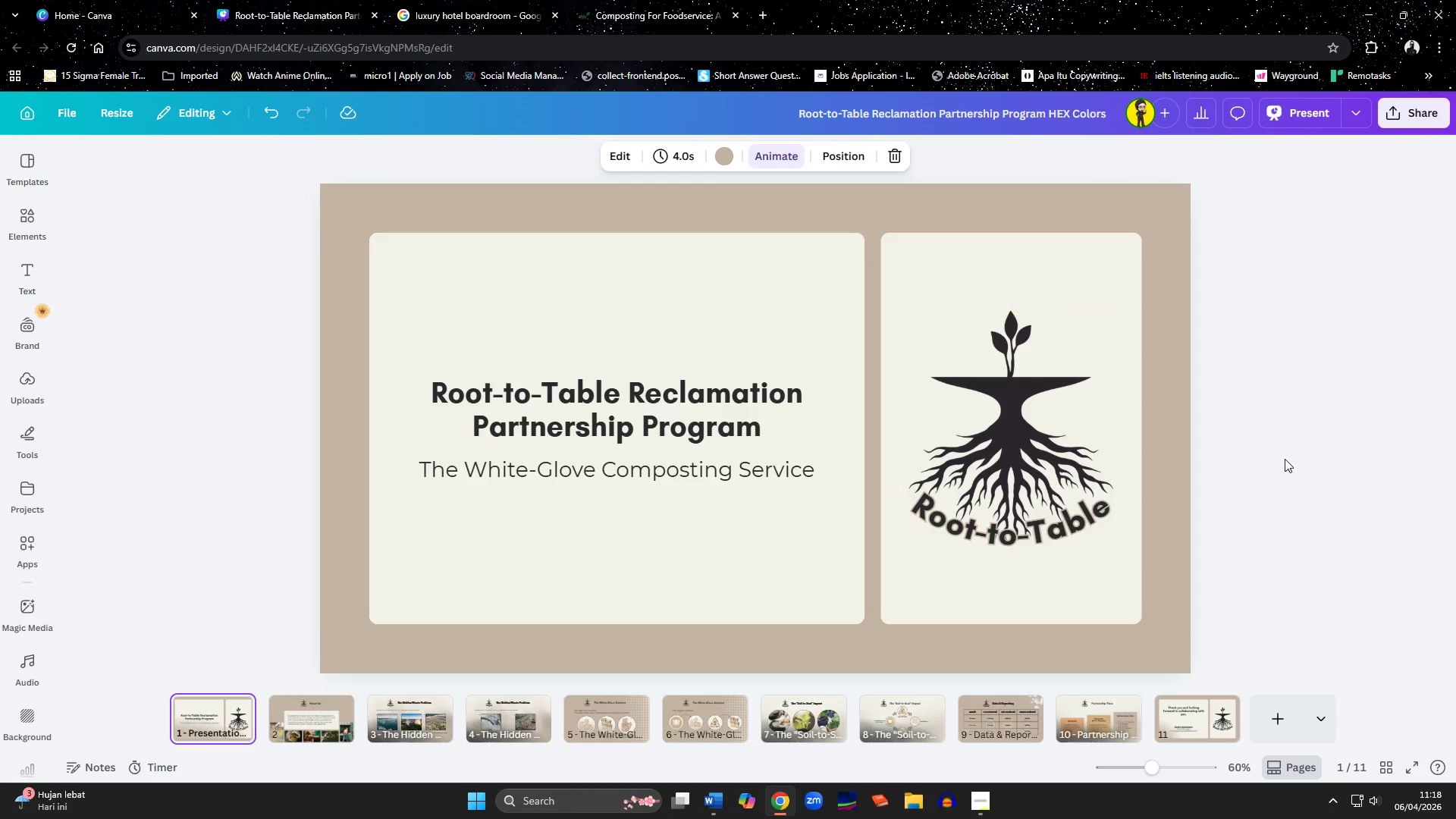 
left_click([1285, 460])
 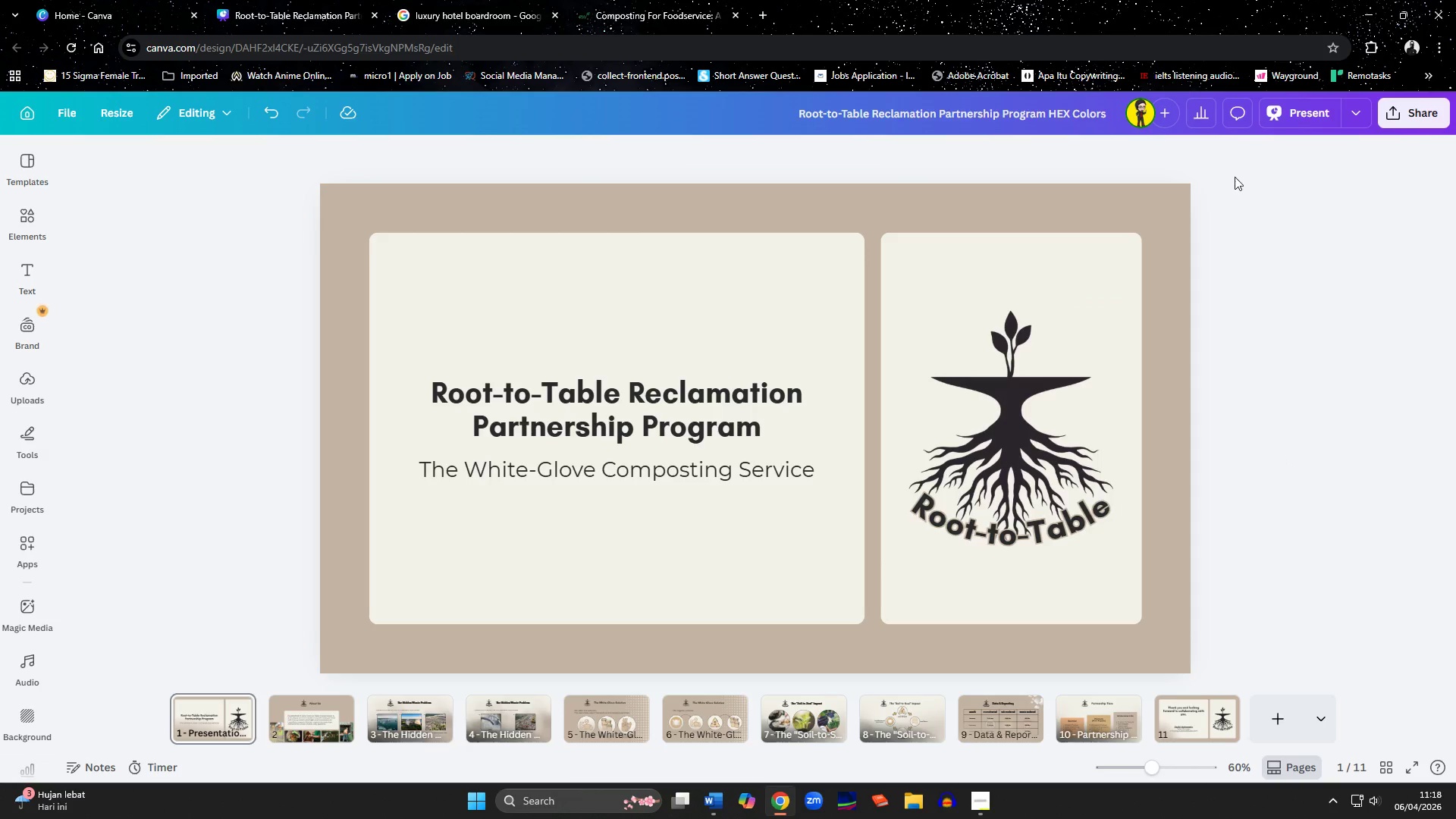 
left_click([1284, 121])
 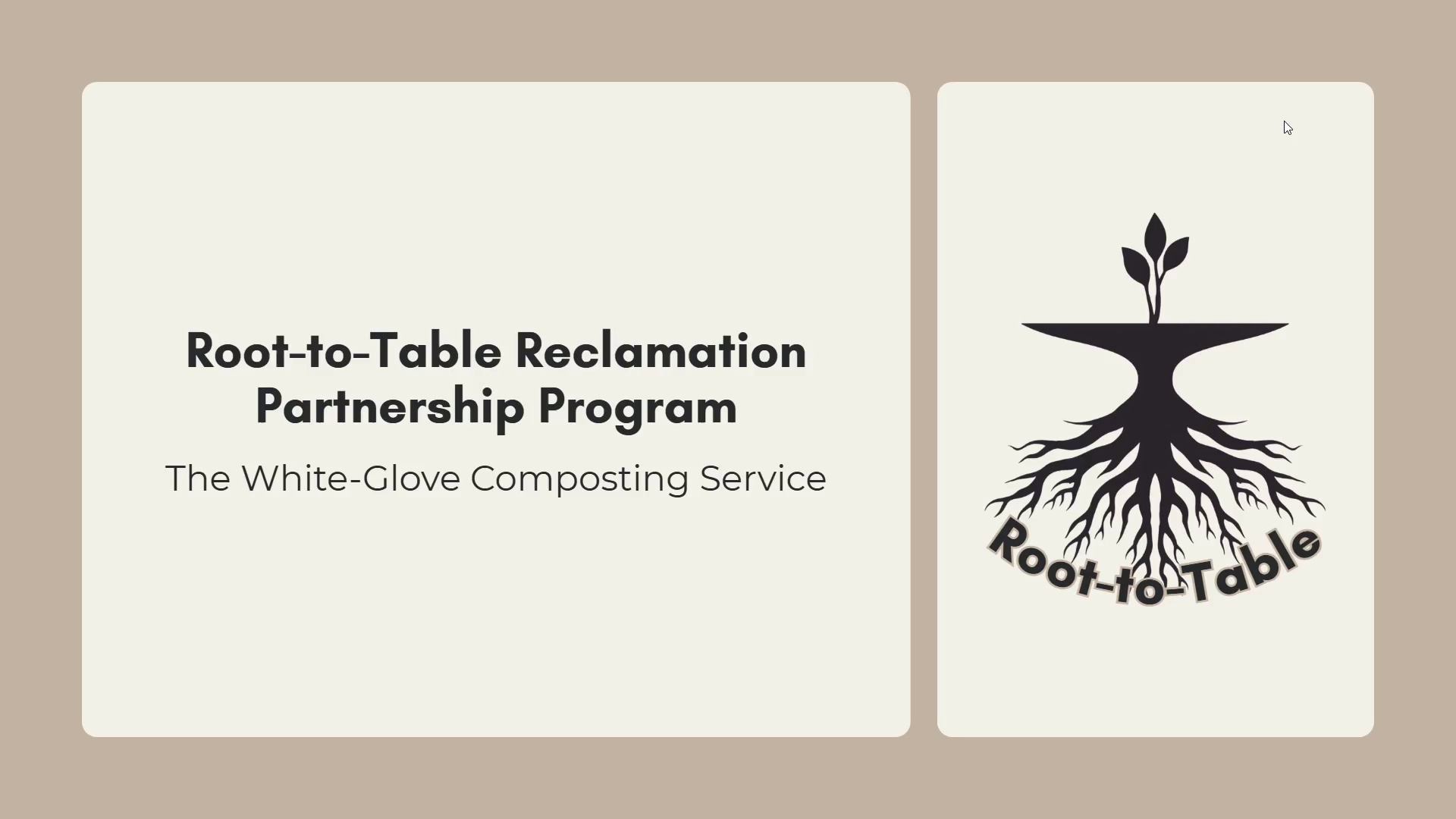 
wait(24.23)
 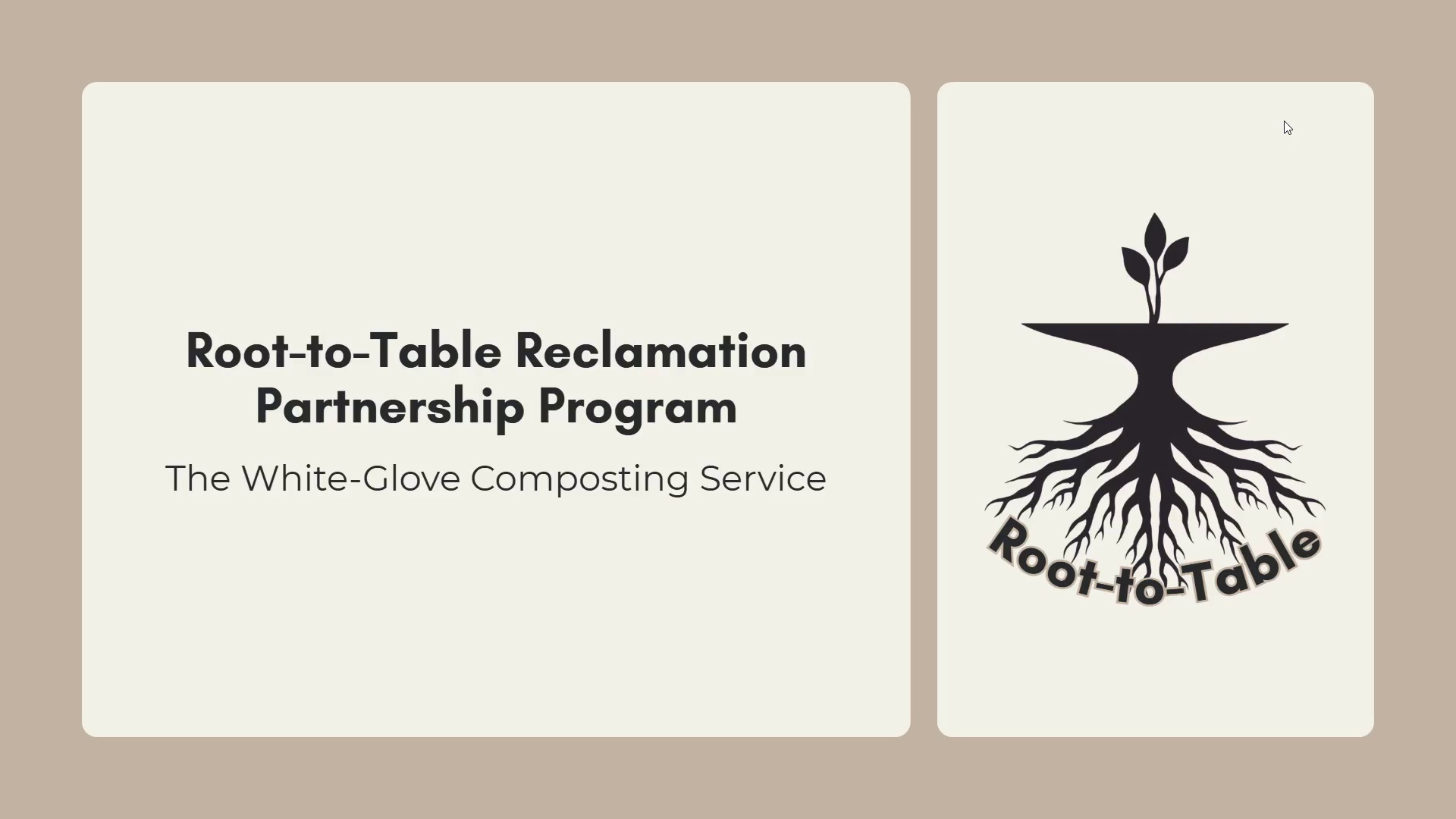 
key(ArrowRight)
 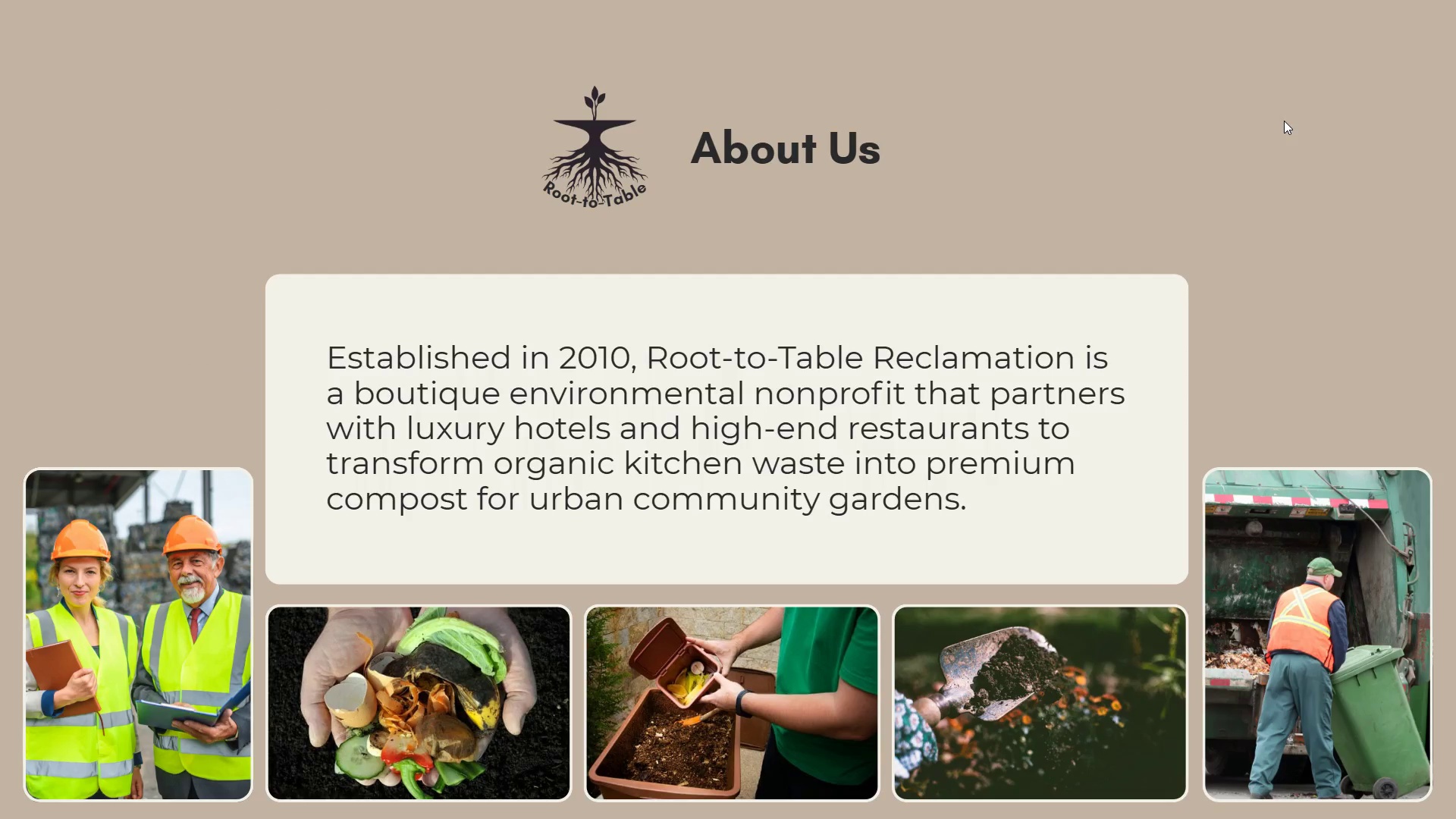 
wait(12.47)
 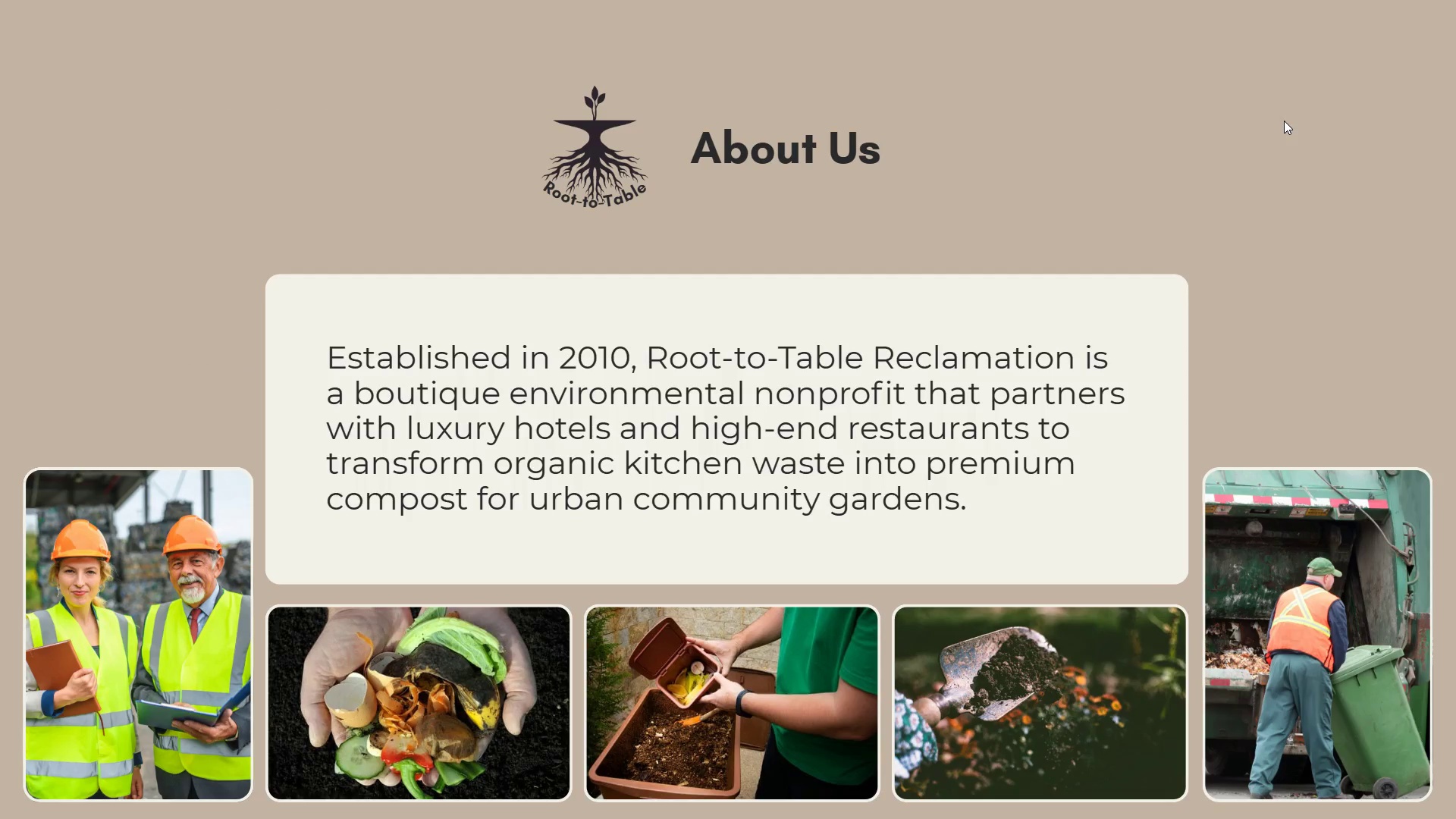 
key(ArrowRight)
 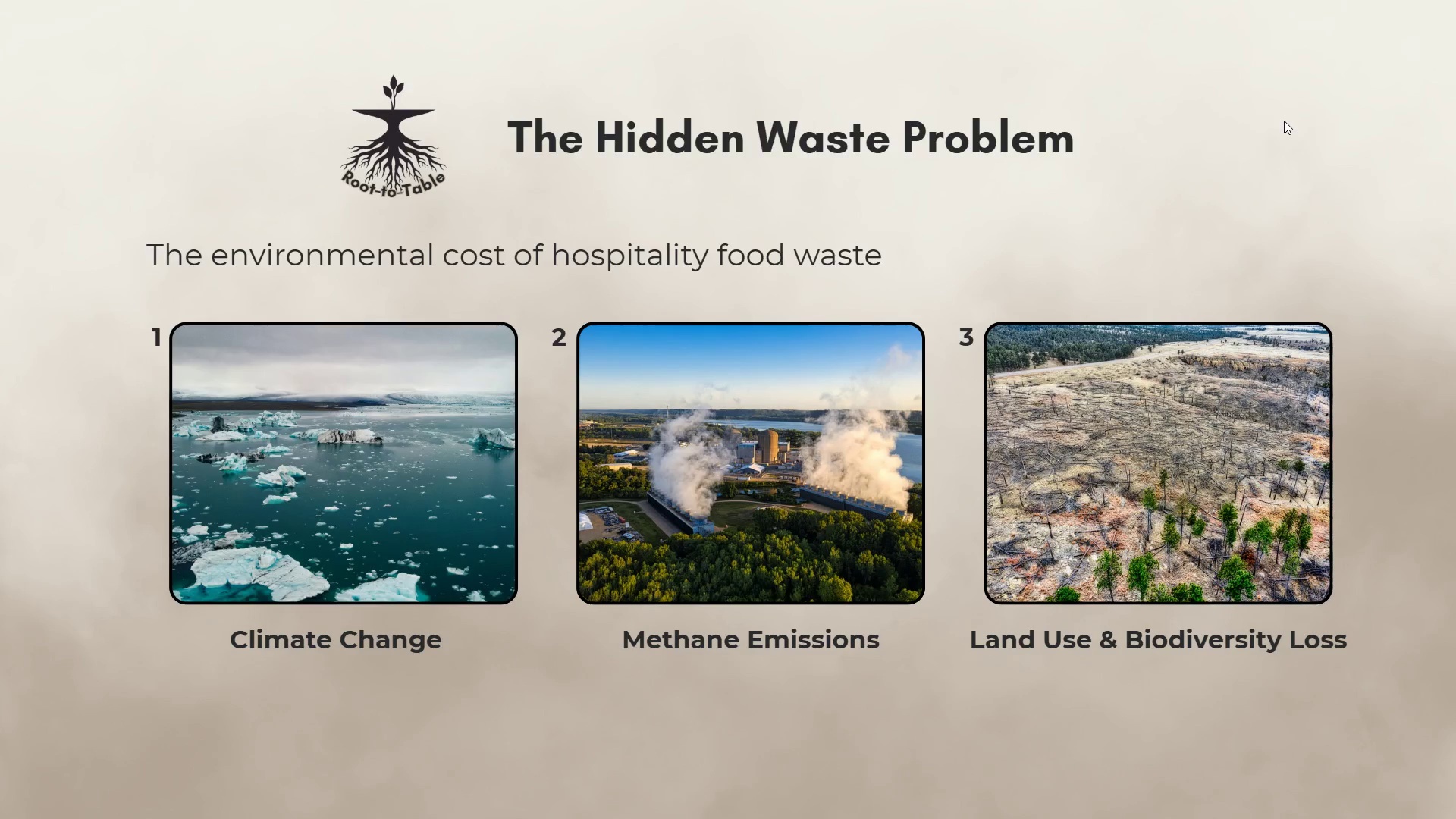 
key(ArrowRight)
 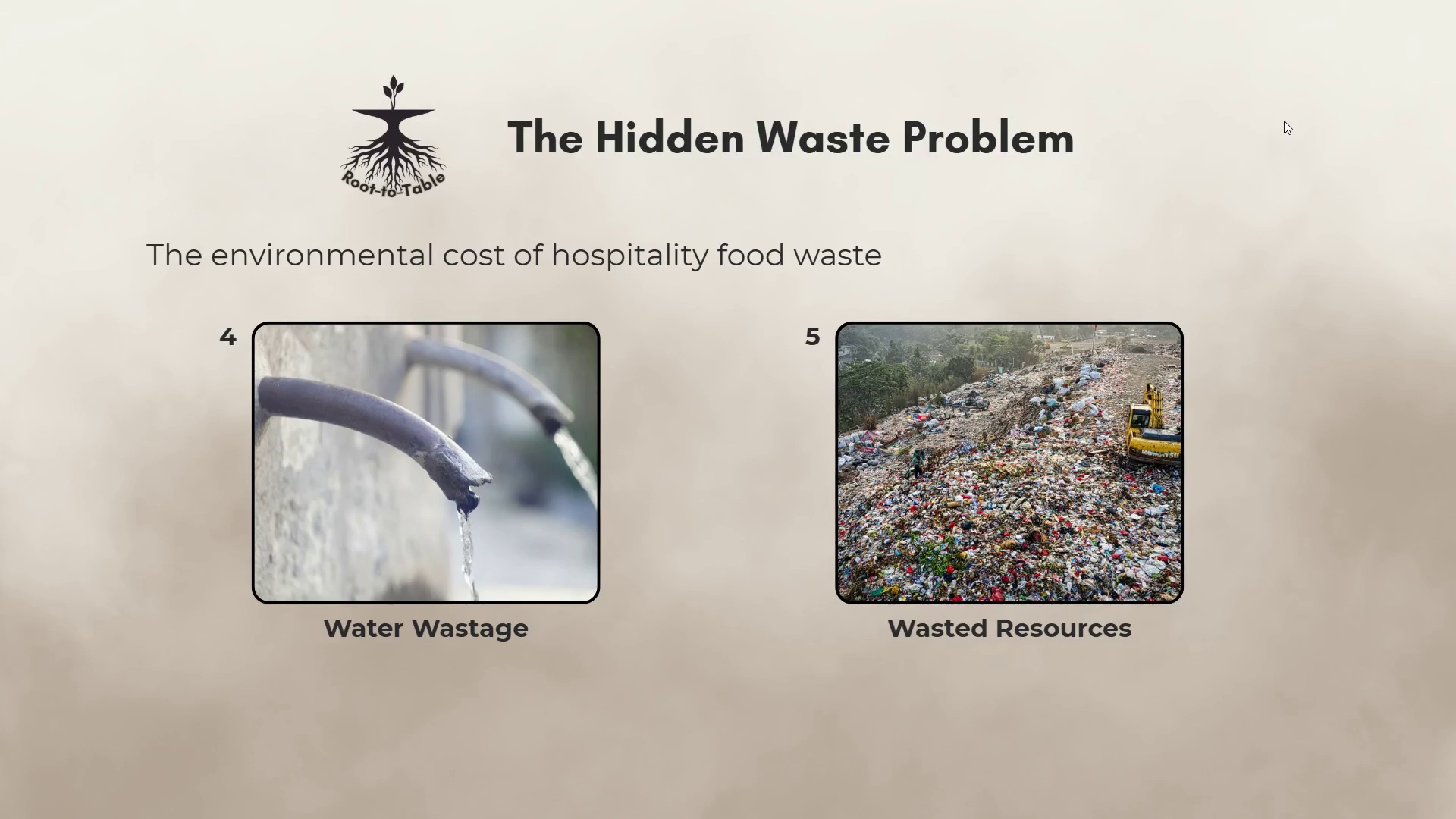 
key(ArrowRight)
 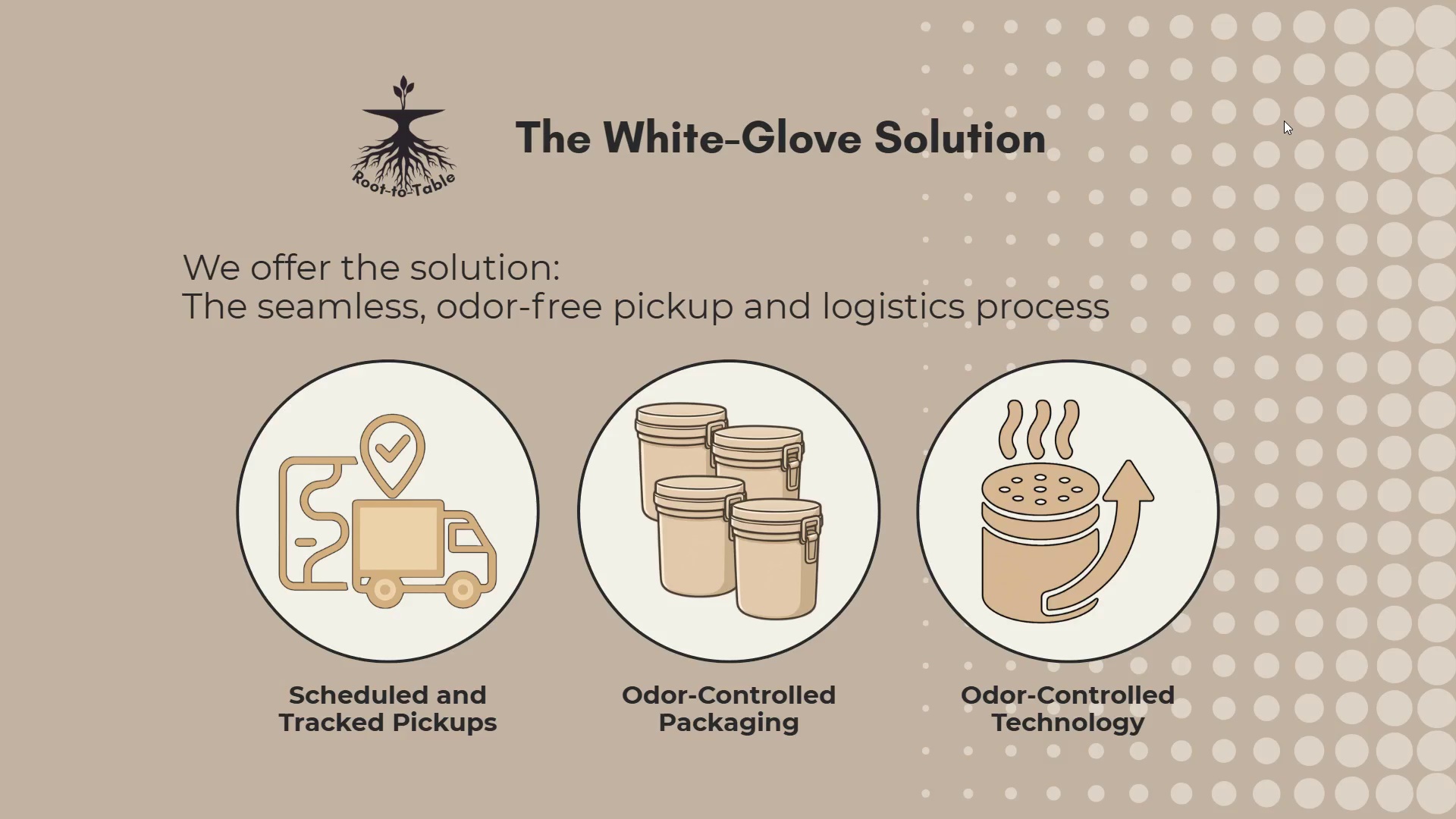 
key(ArrowRight)
 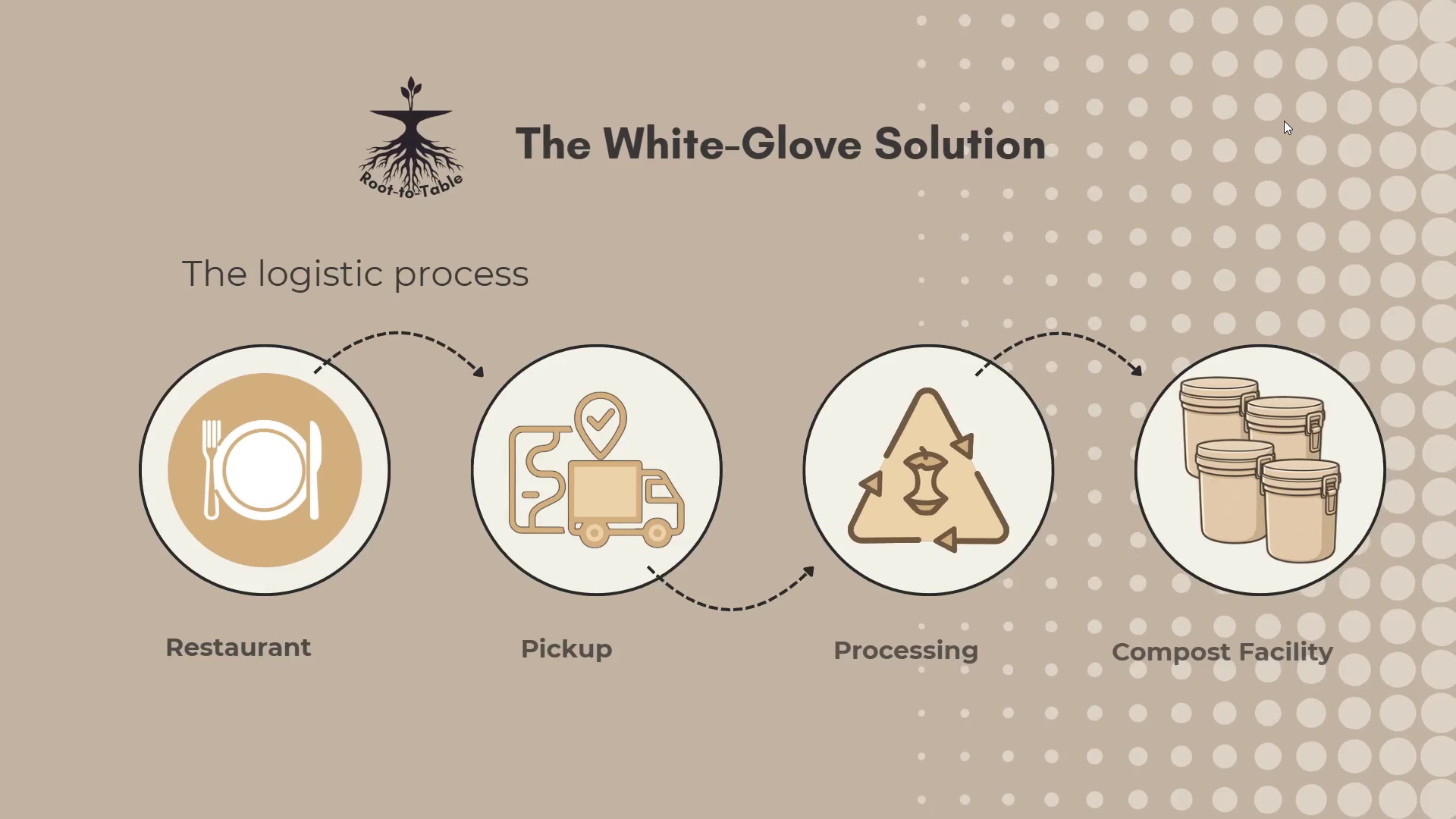 
key(ArrowRight)
 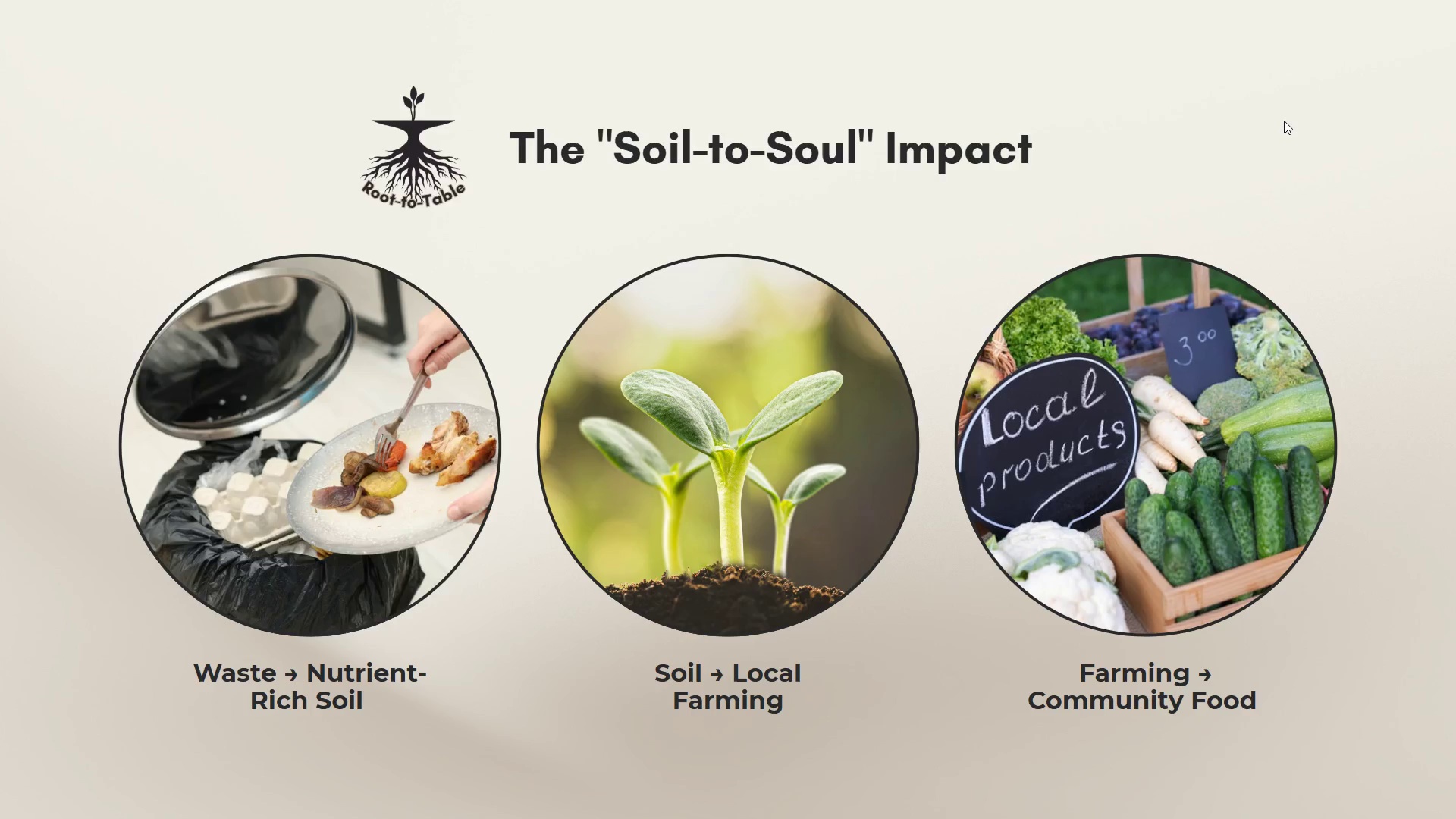 
key(ArrowRight)
 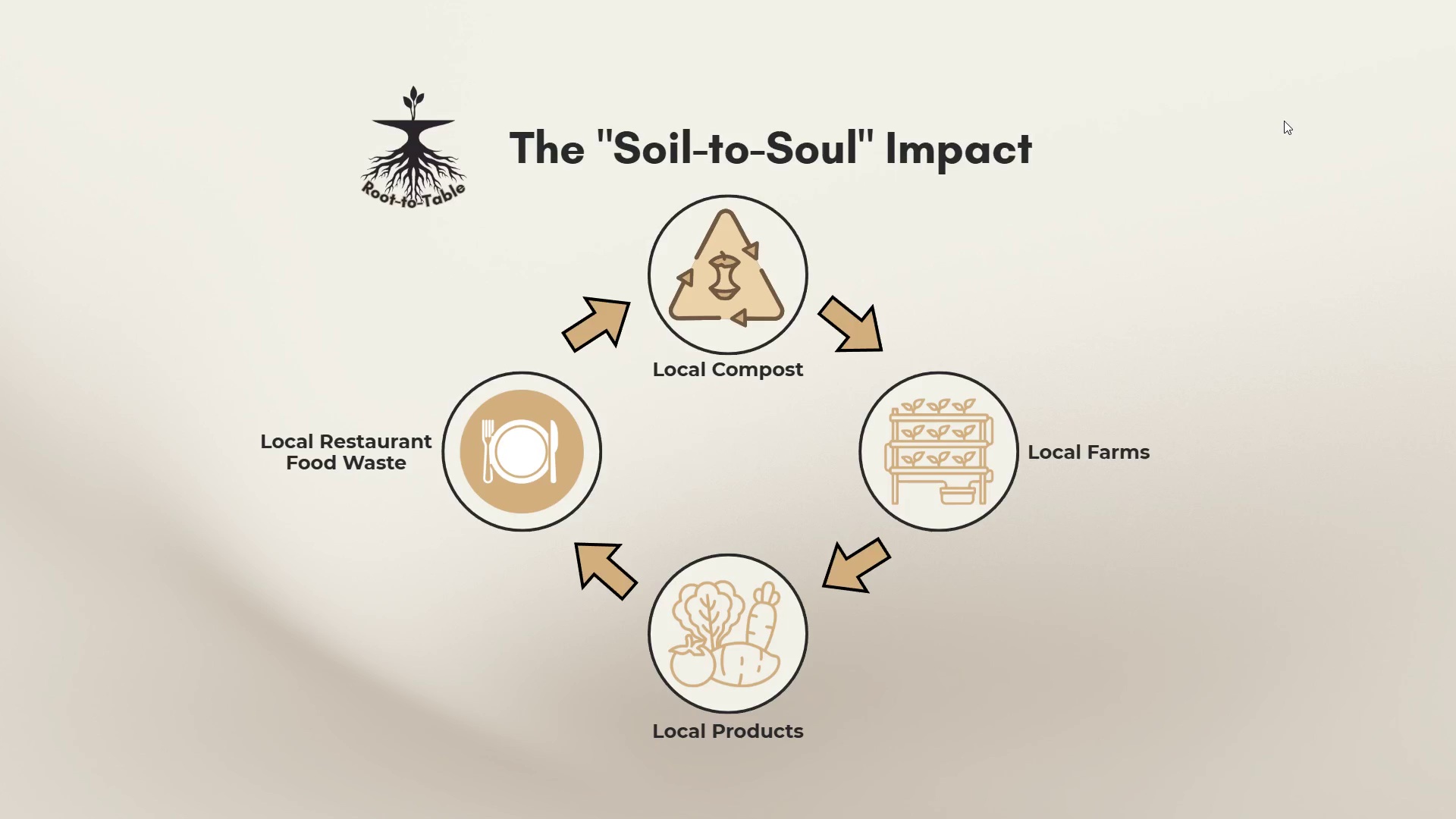 
wait(6.42)
 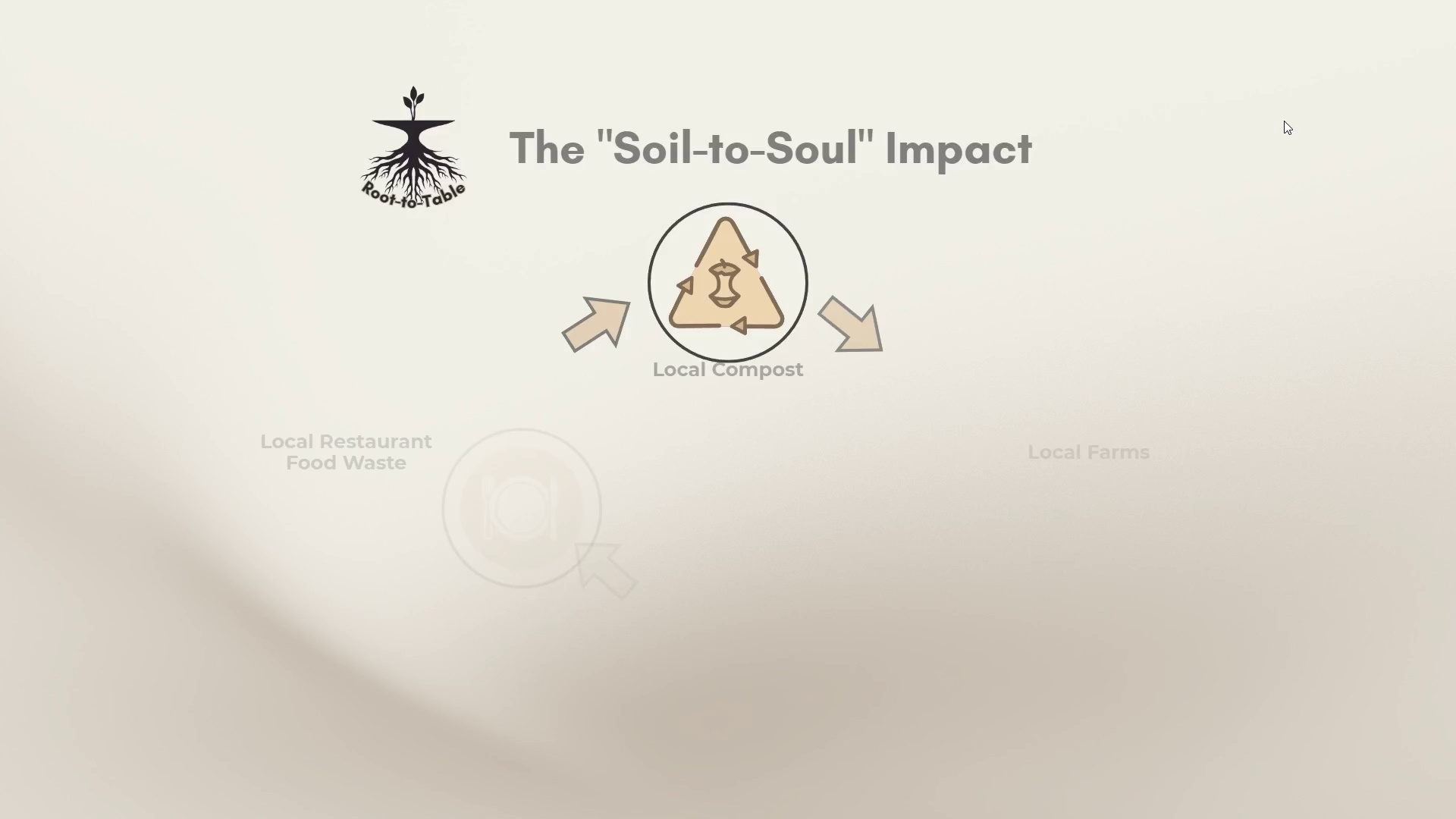 
key(ArrowRight)
 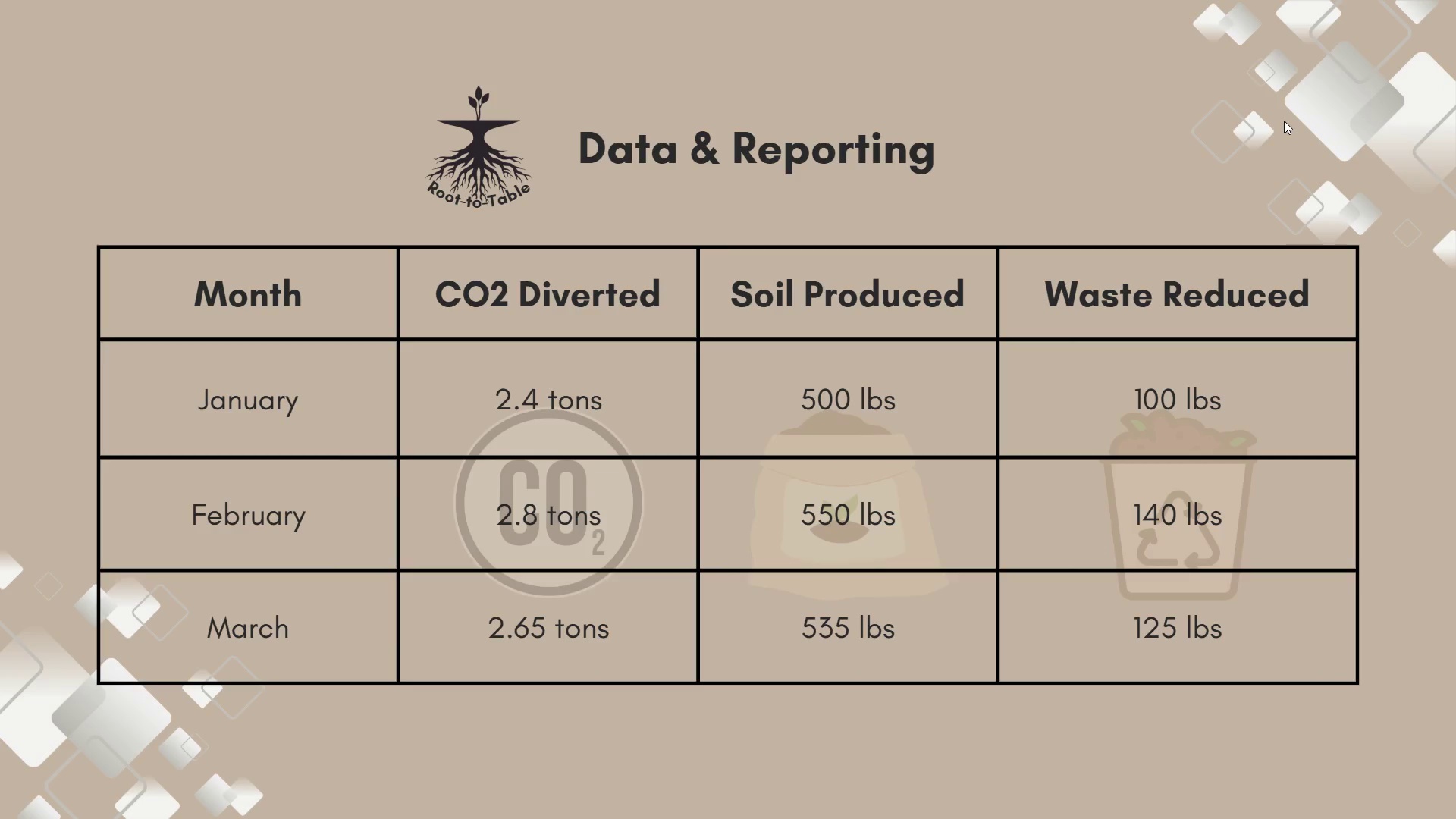 
wait(8.45)
 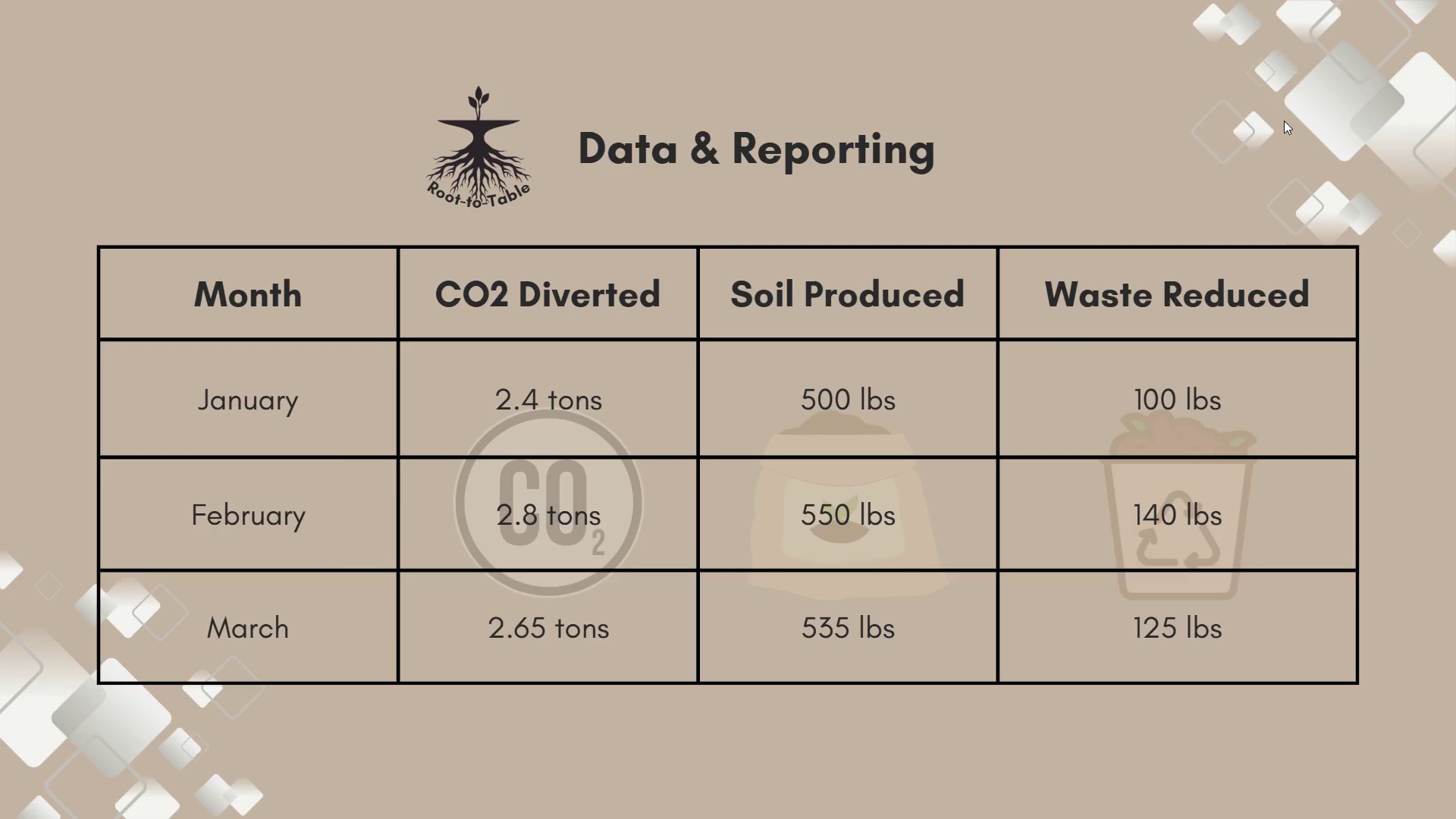 
key(ArrowRight)
 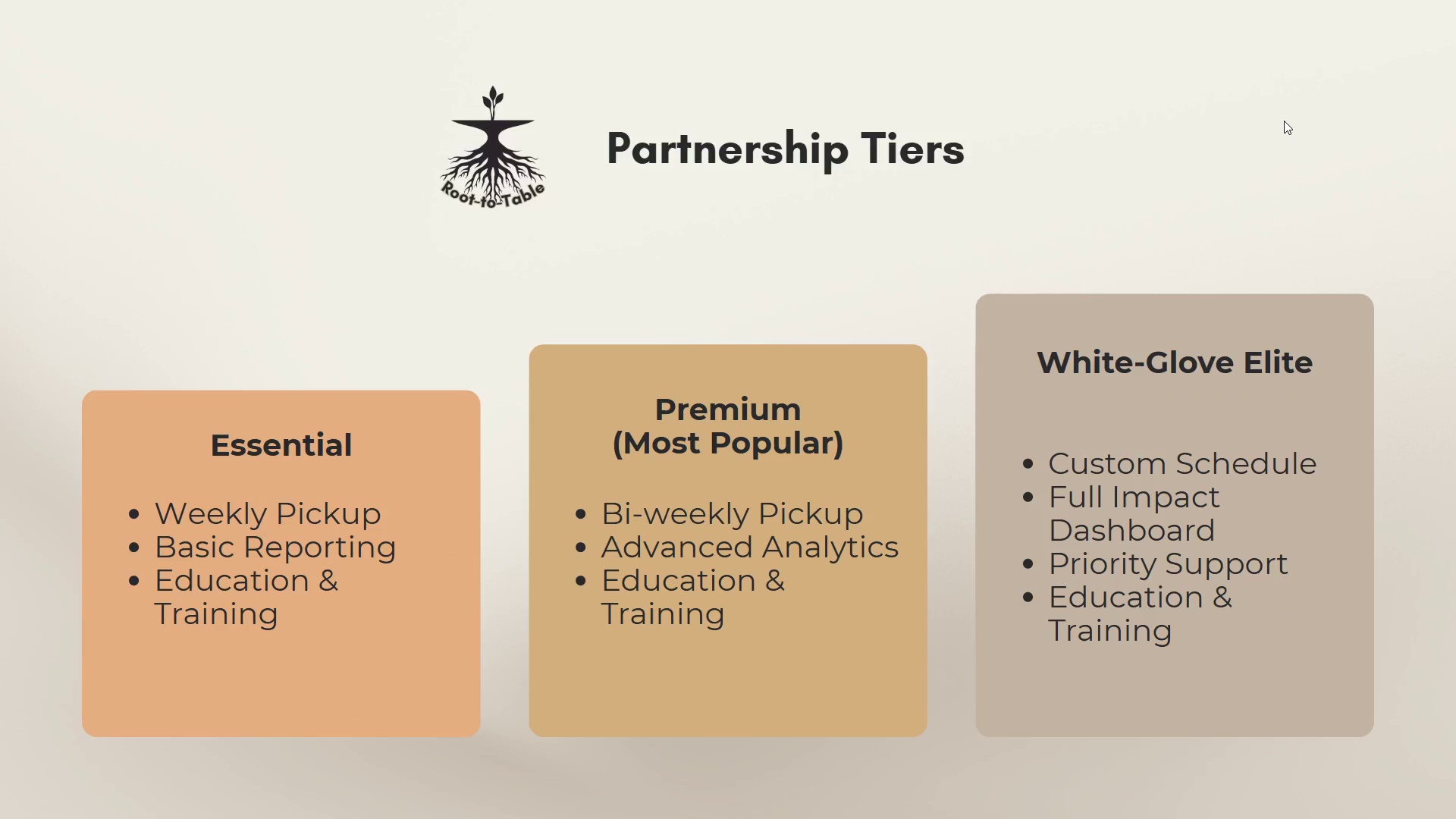 
key(ArrowLeft)
 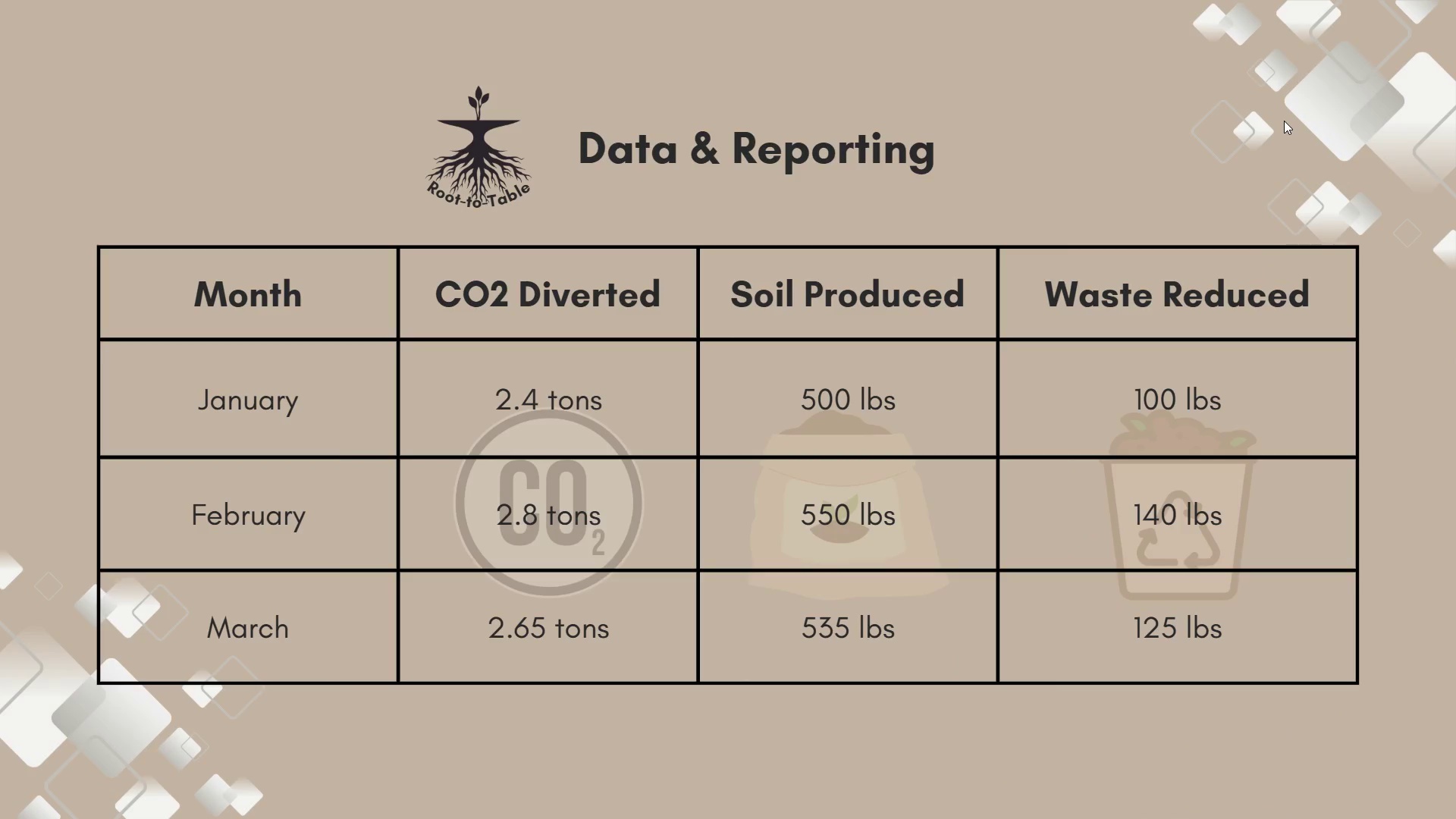 
key(ArrowRight)
 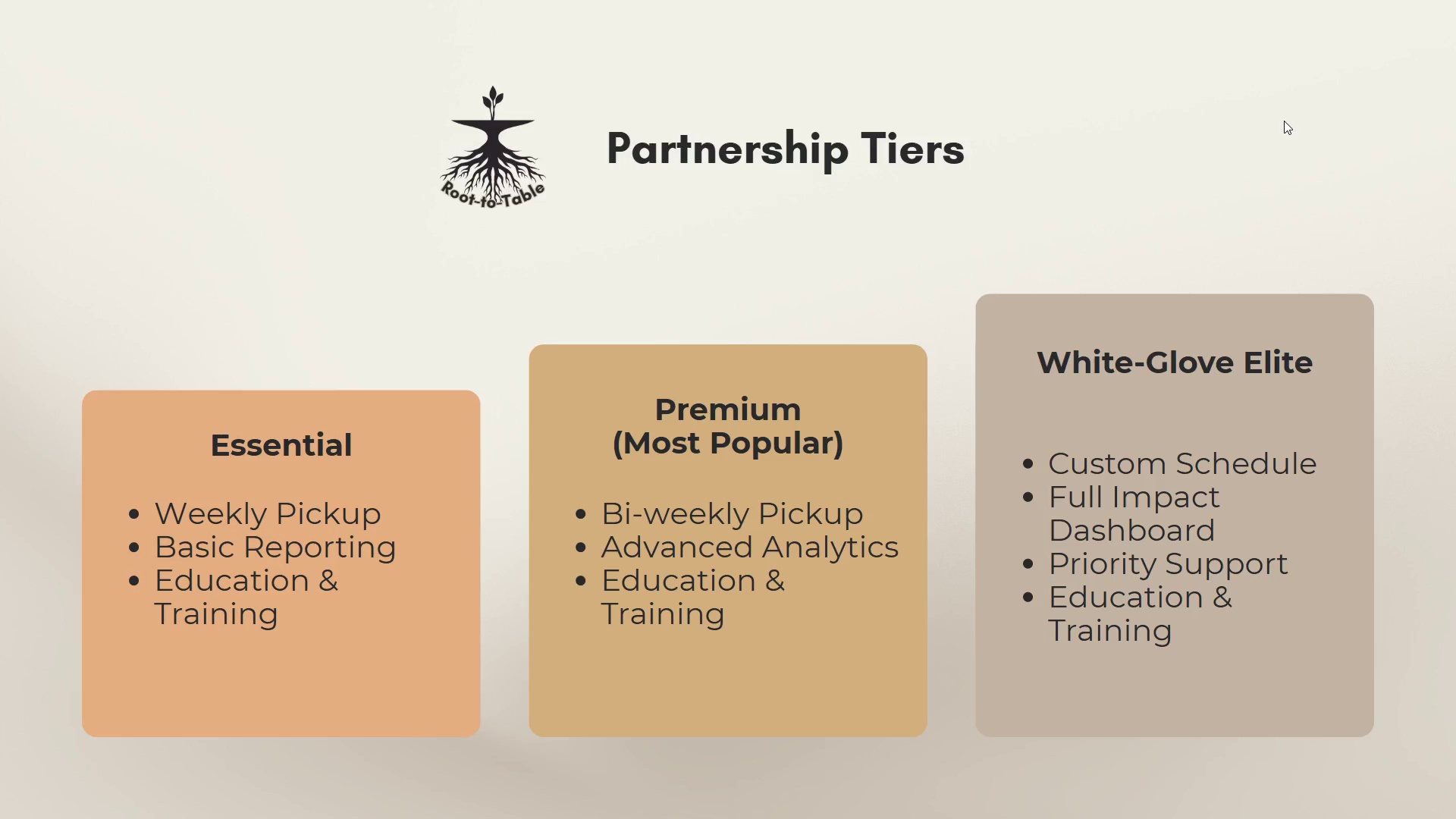 
wait(6.2)
 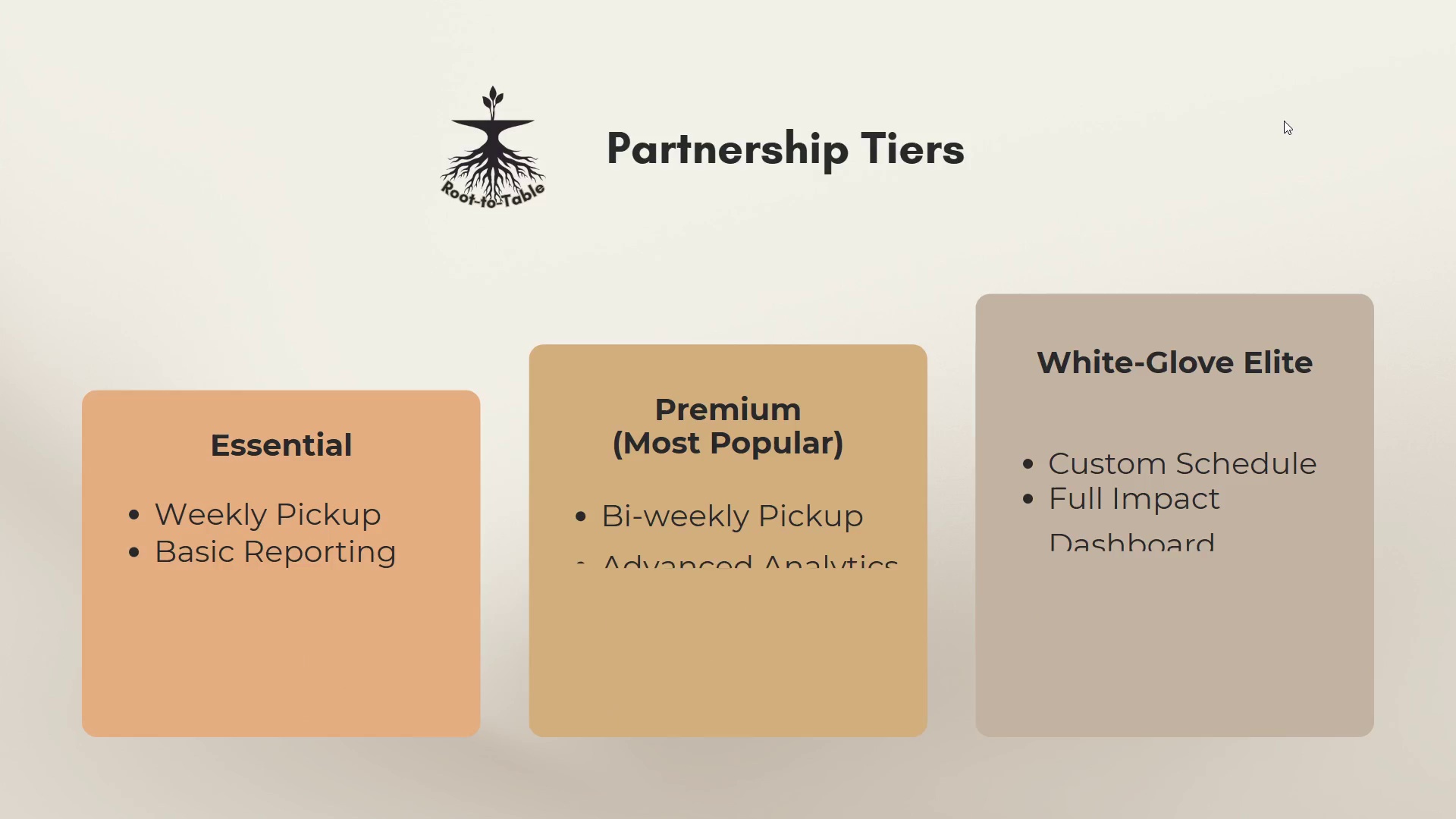 
key(ArrowRight)
 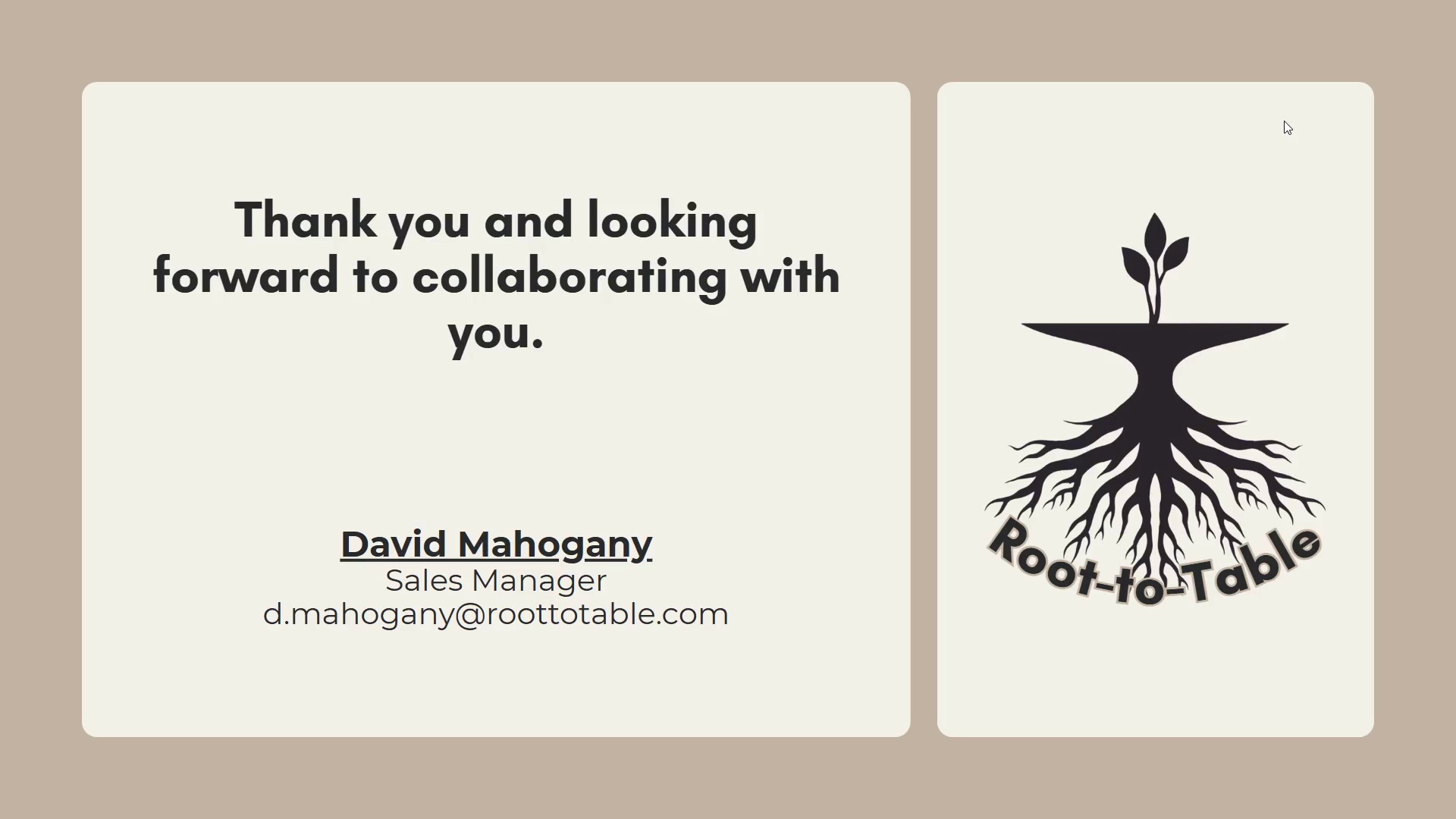 
key(Escape)
 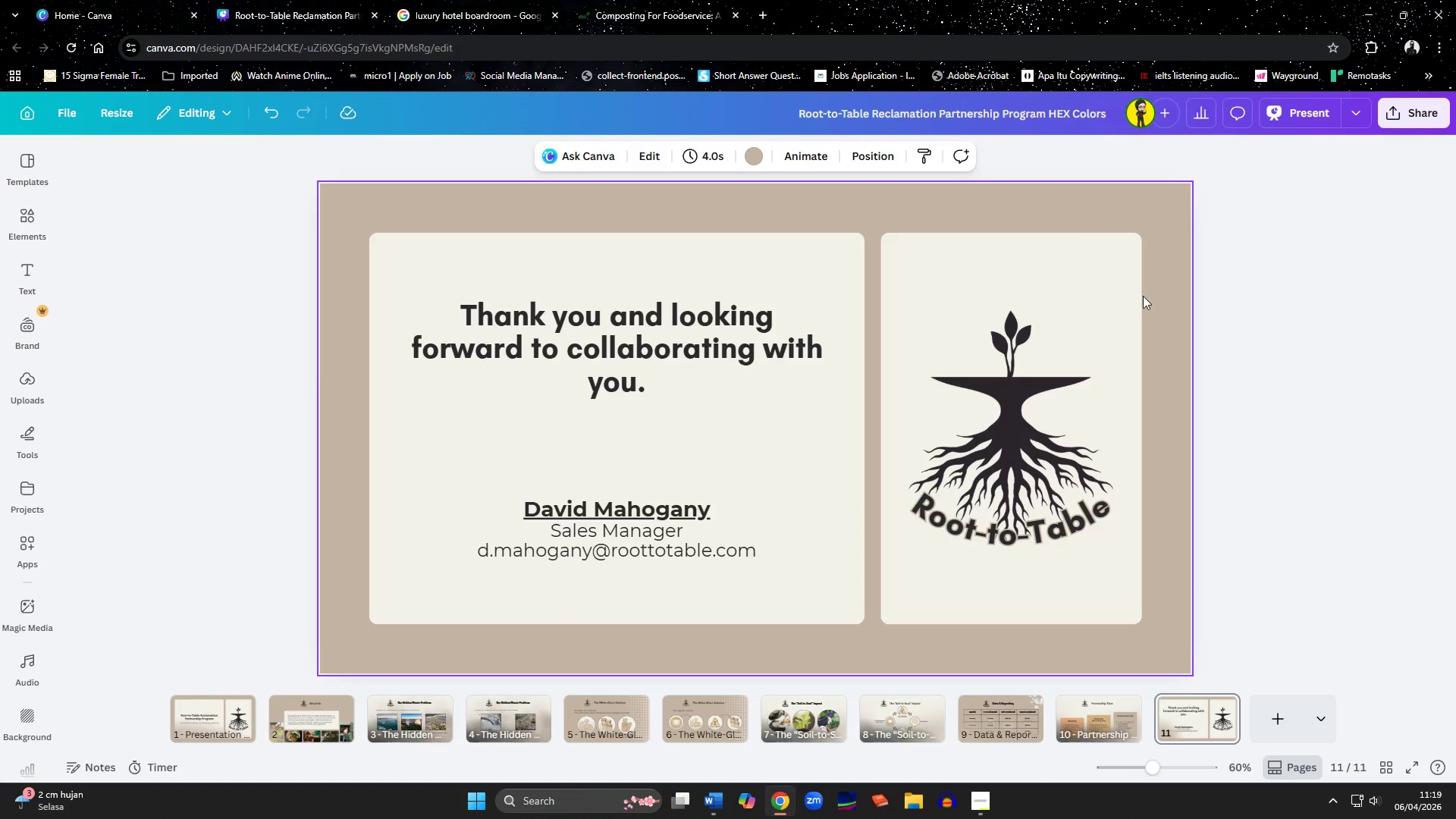 
left_click([794, 162])
 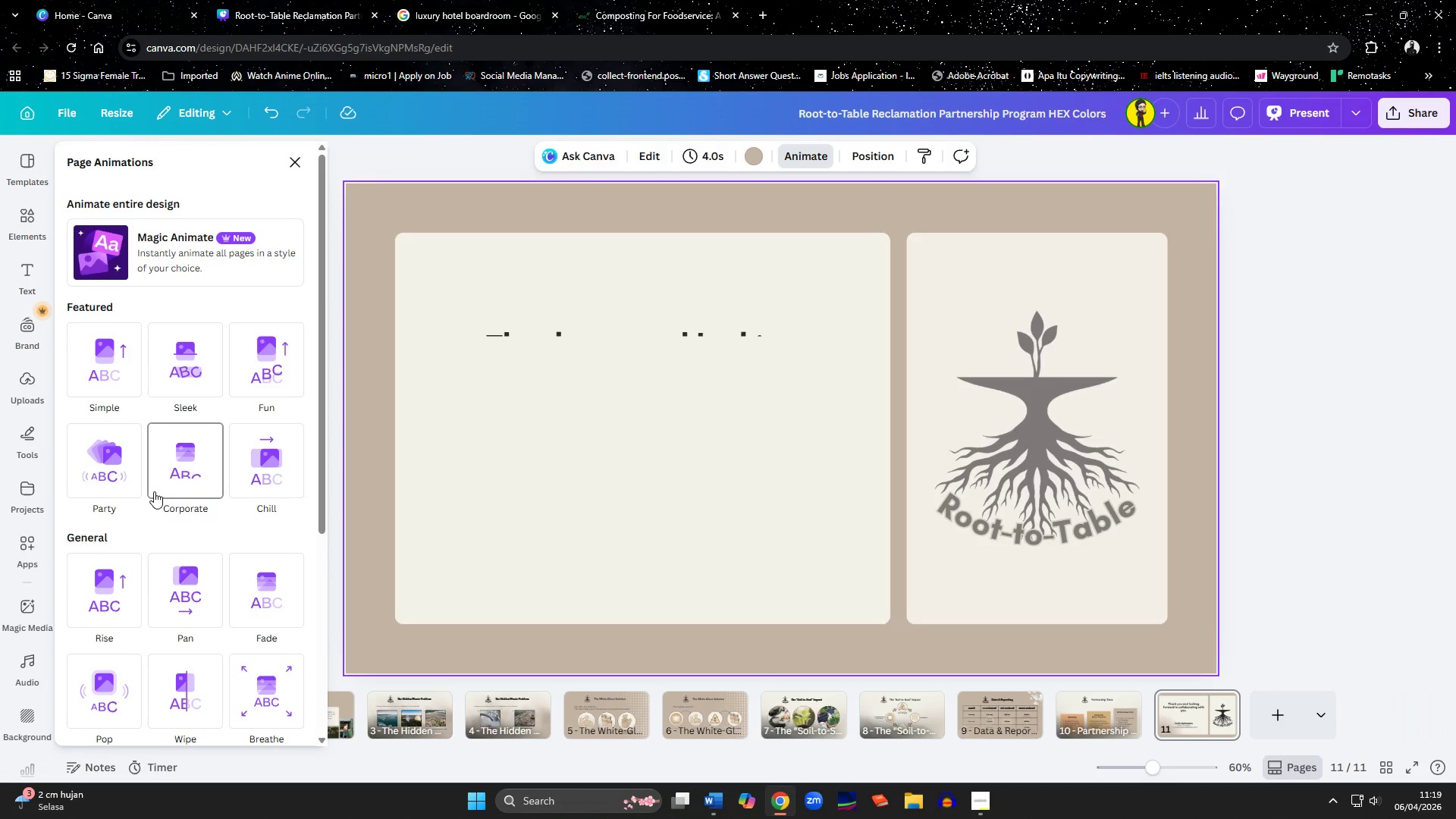 
wait(5.69)
 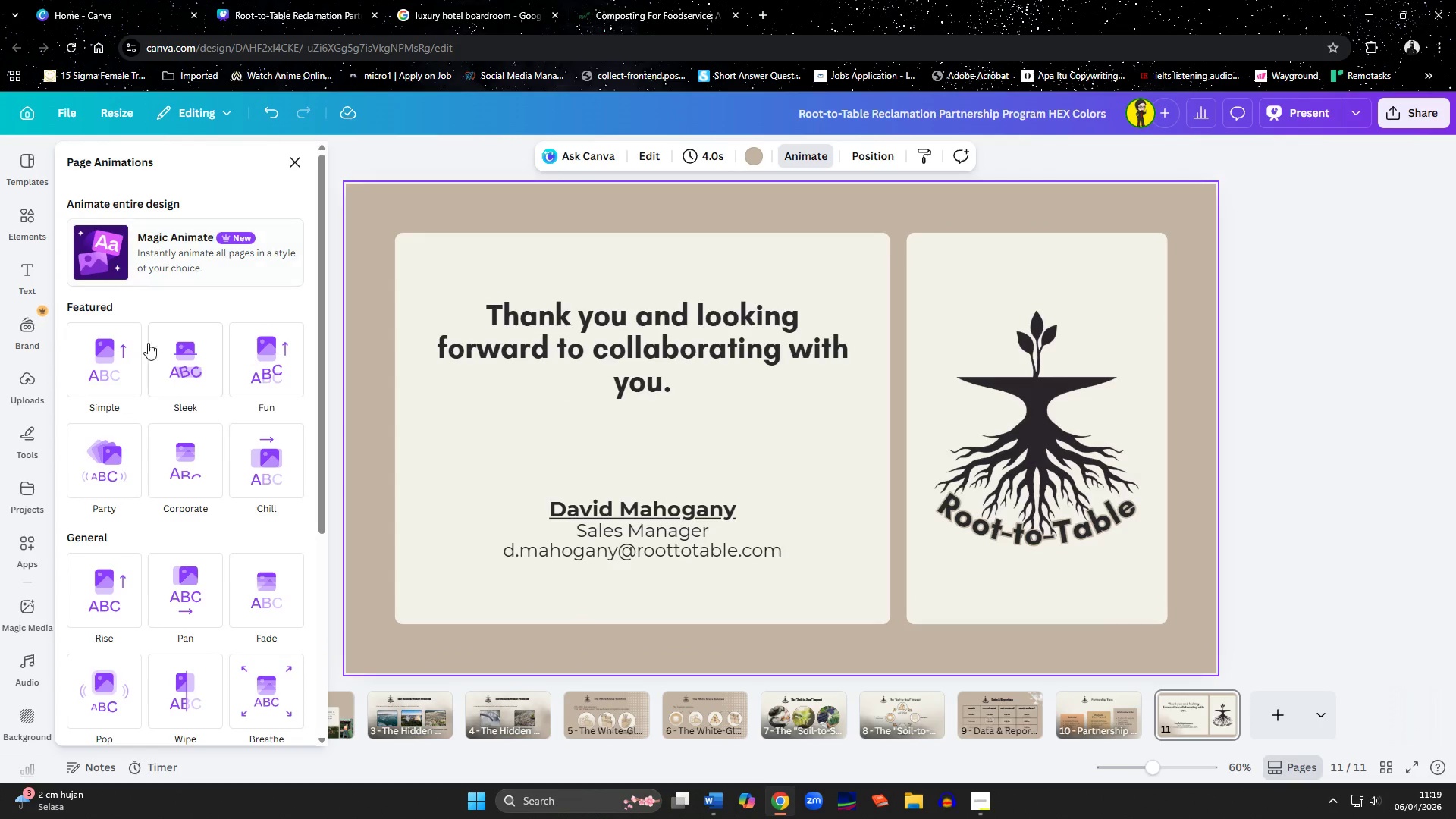 
scroll: coordinate [218, 649], scroll_direction: down, amount: 2.0
 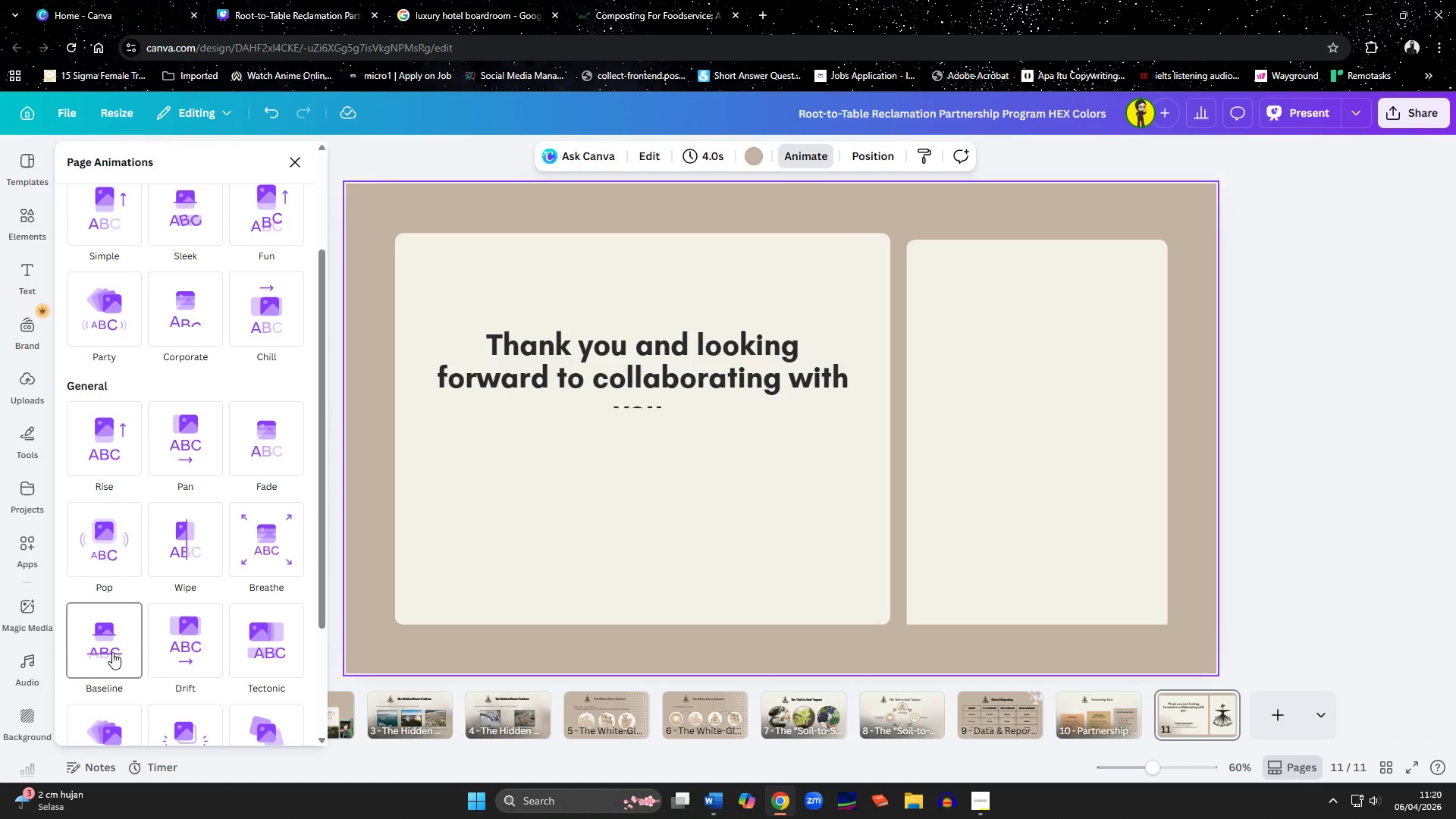 
left_click([112, 652])
 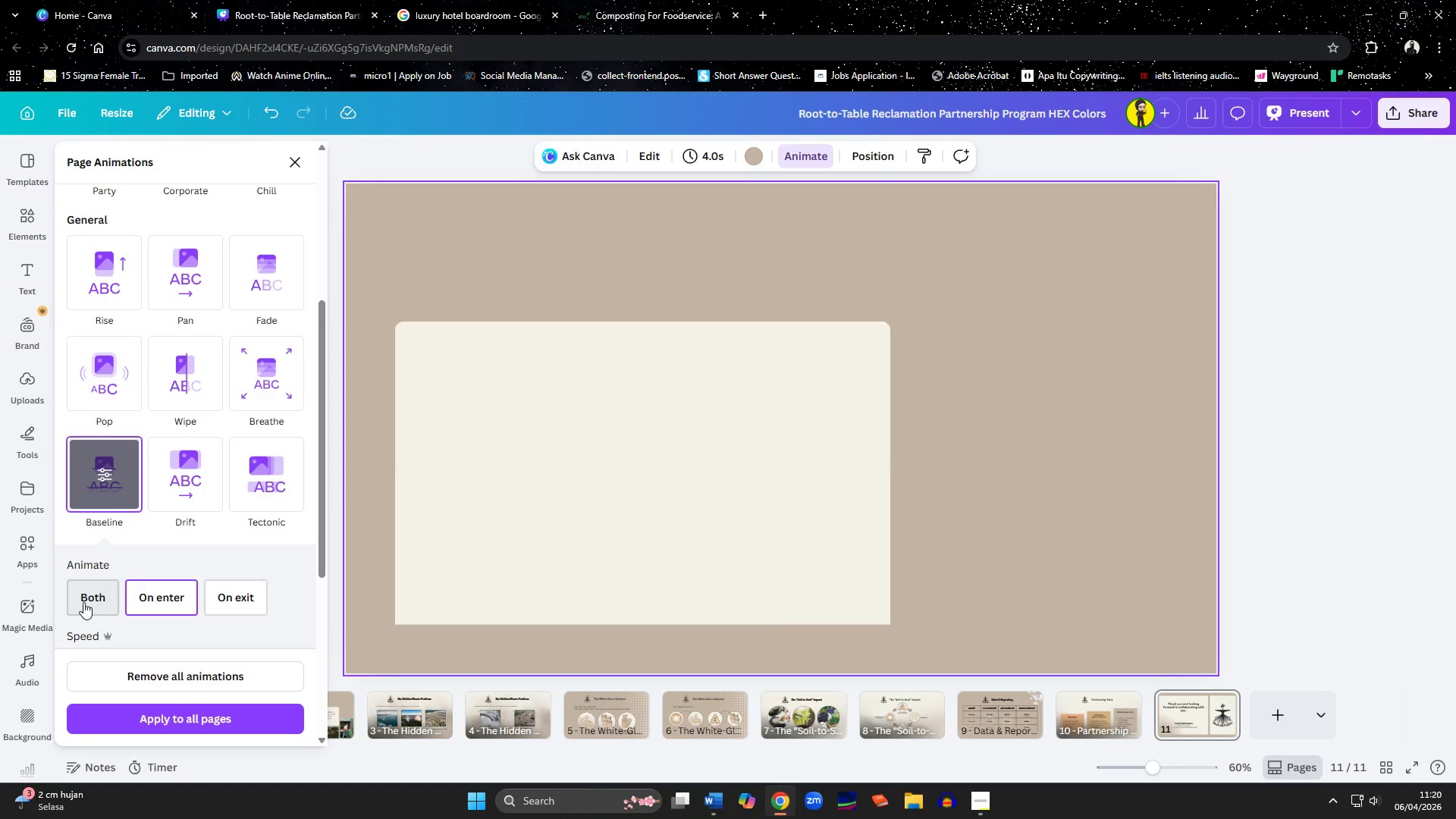 
left_click([361, 645])
 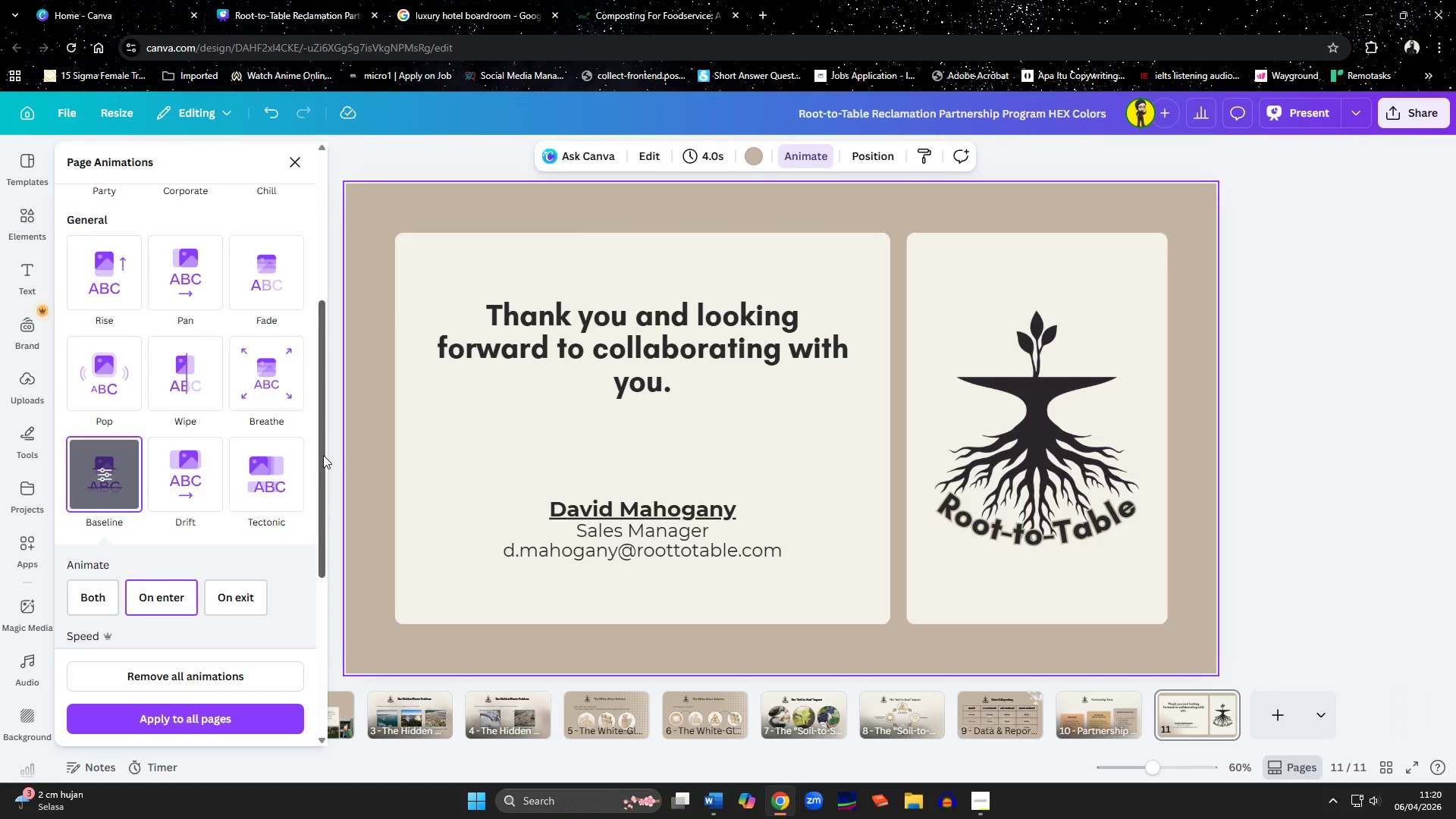 
left_click([353, 455])
 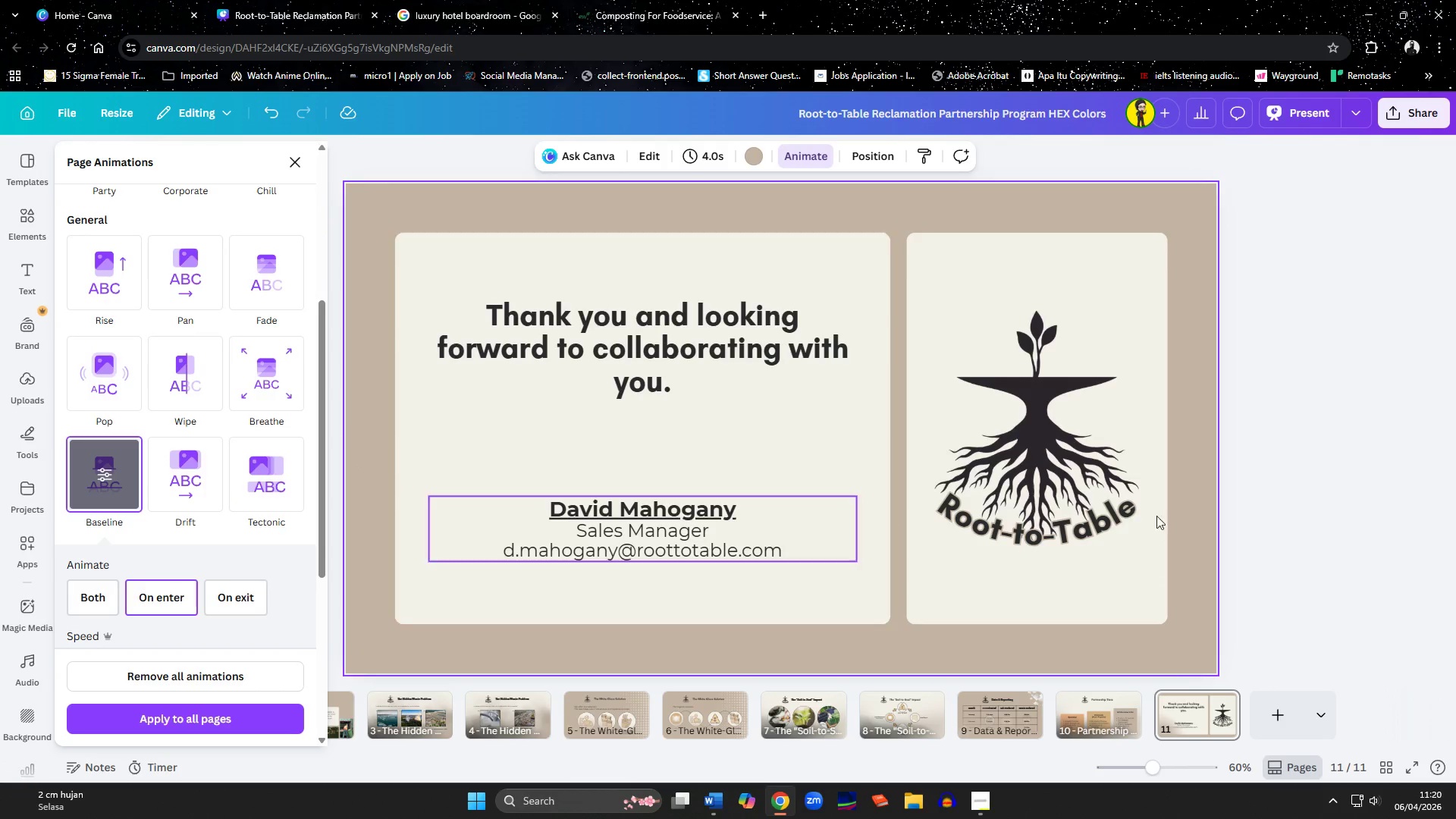 
left_click([1327, 513])
 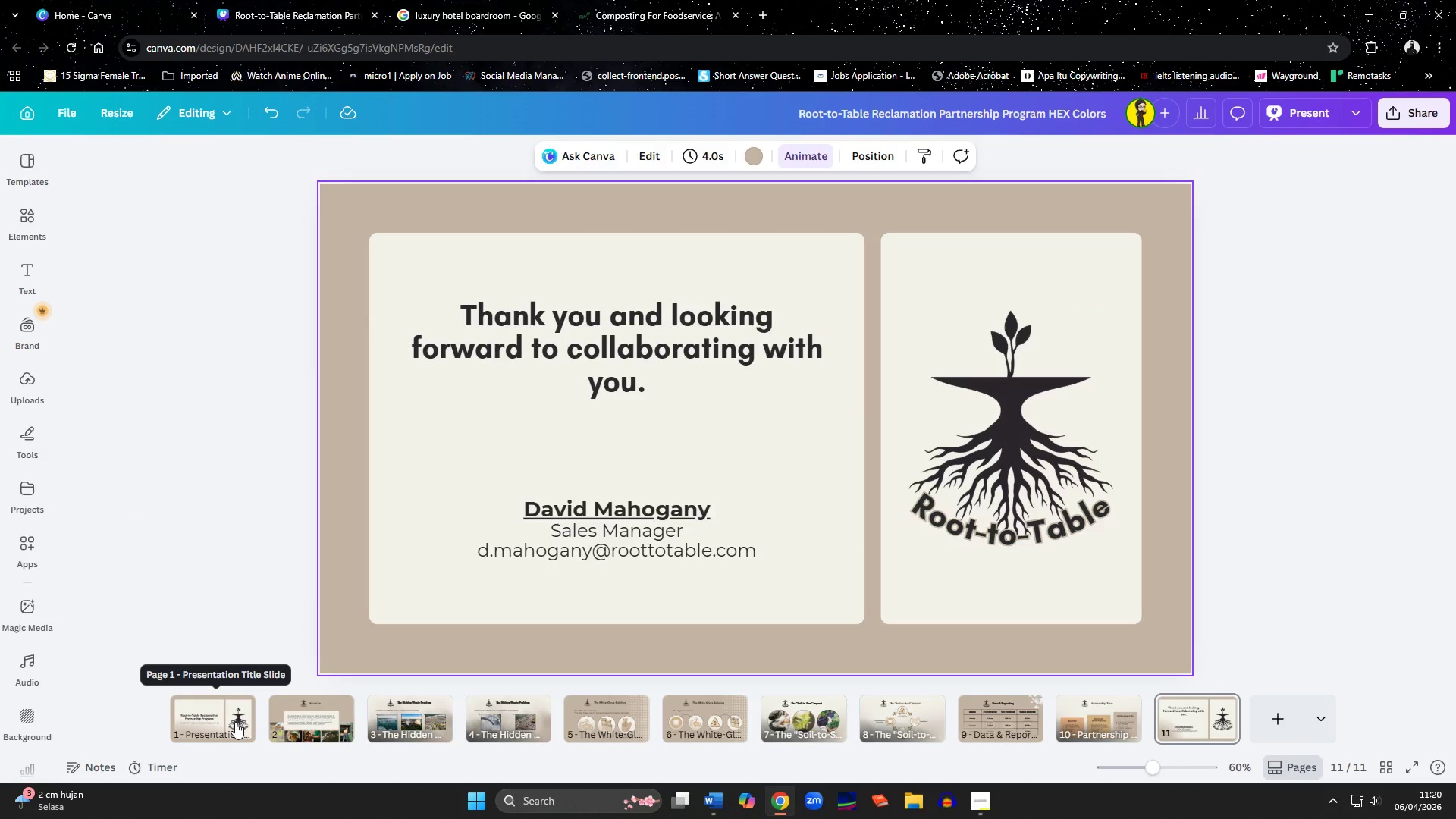 
left_click([304, 724])
 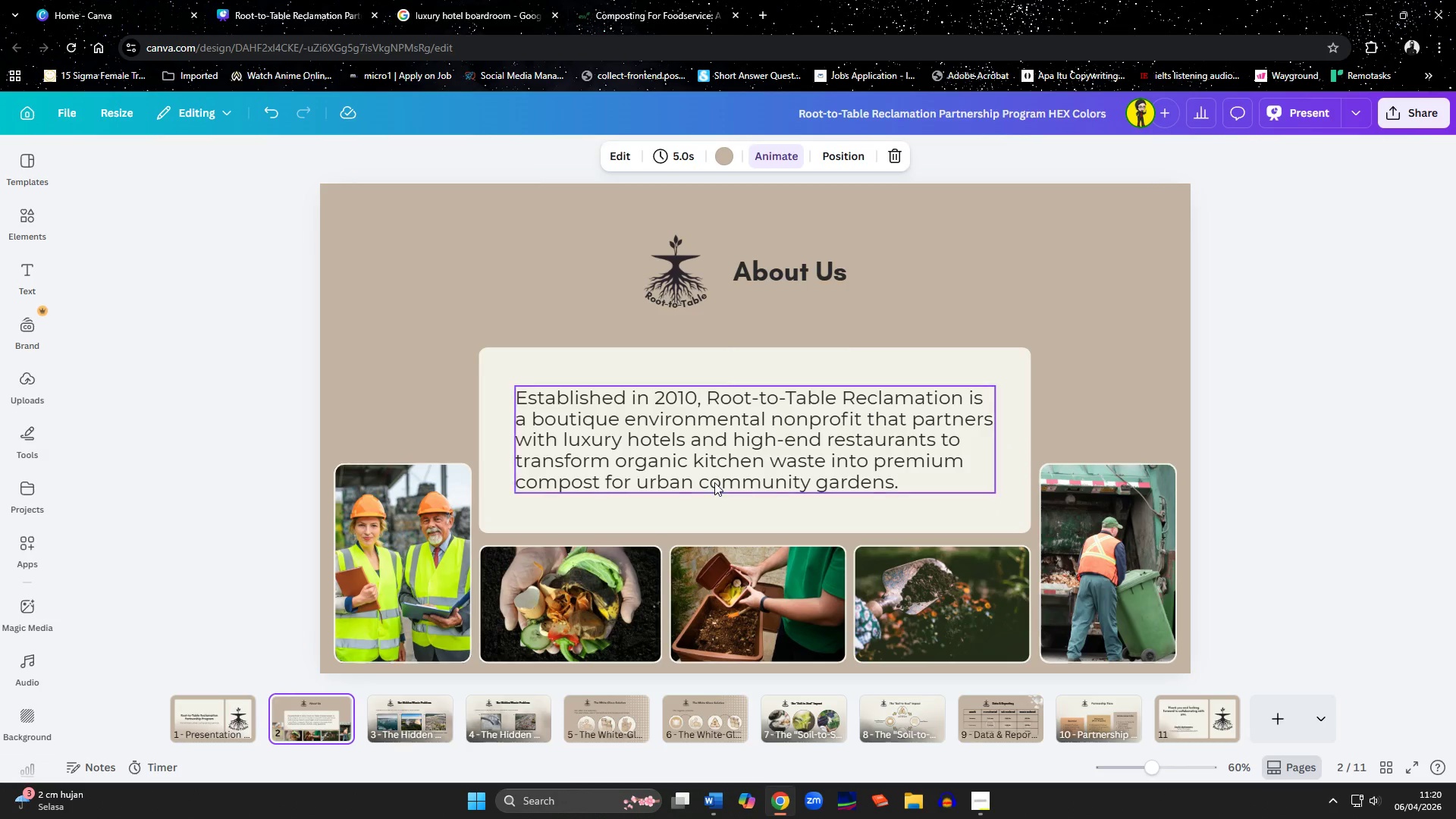 
left_click([705, 464])
 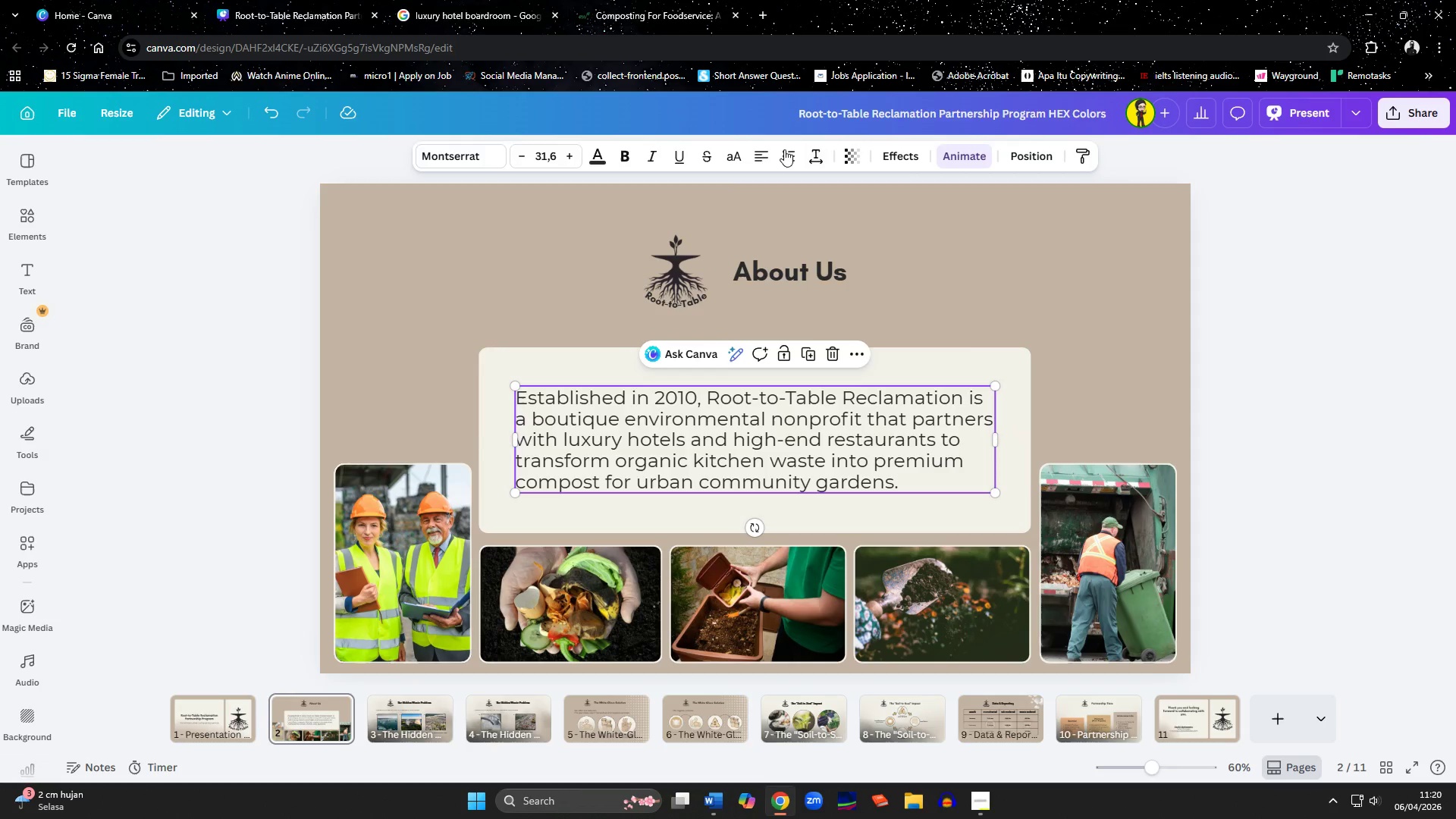 
left_click([811, 152])
 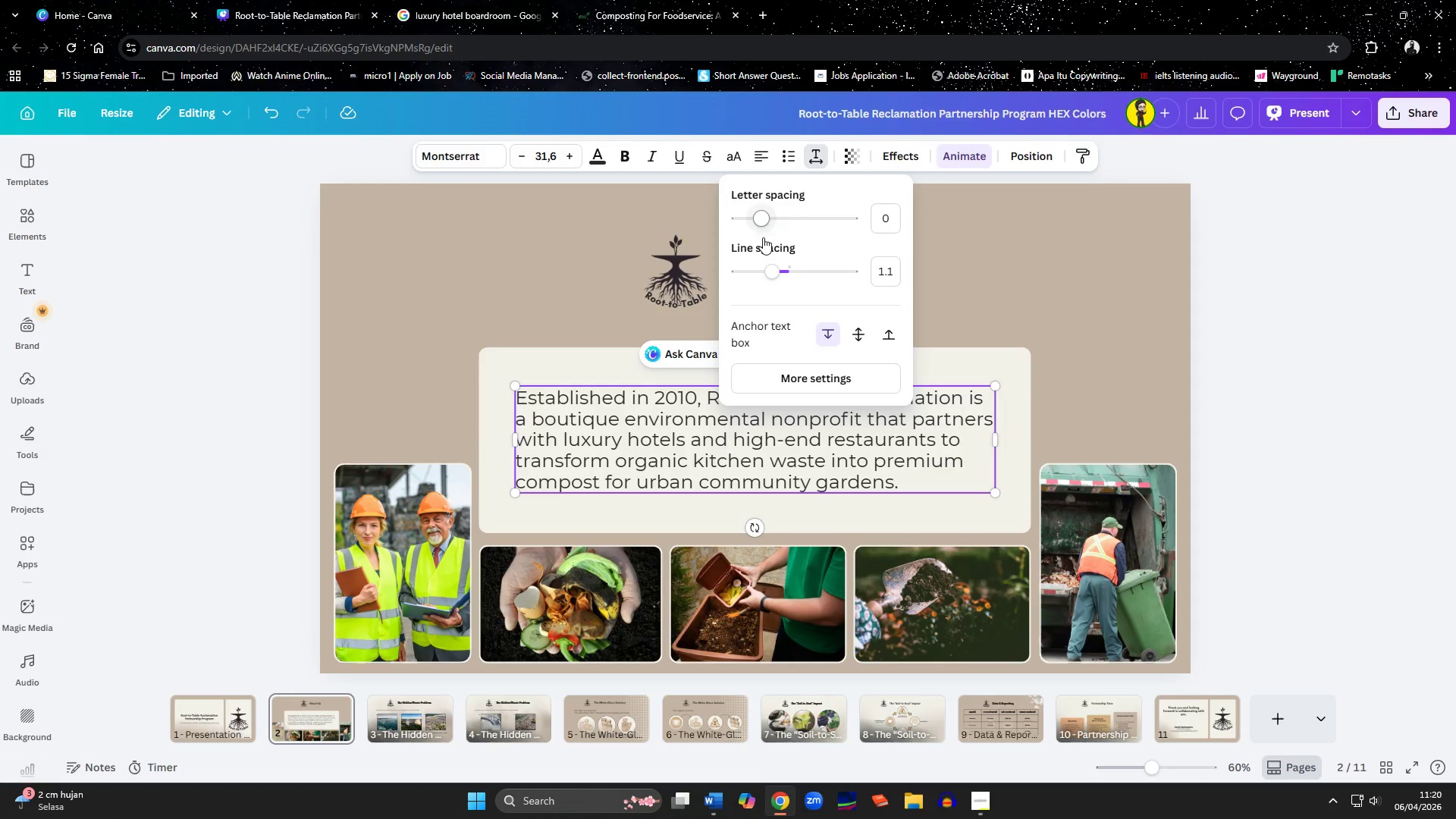 
left_click_drag(start_coordinate=[775, 271], to_coordinate=[786, 277])
 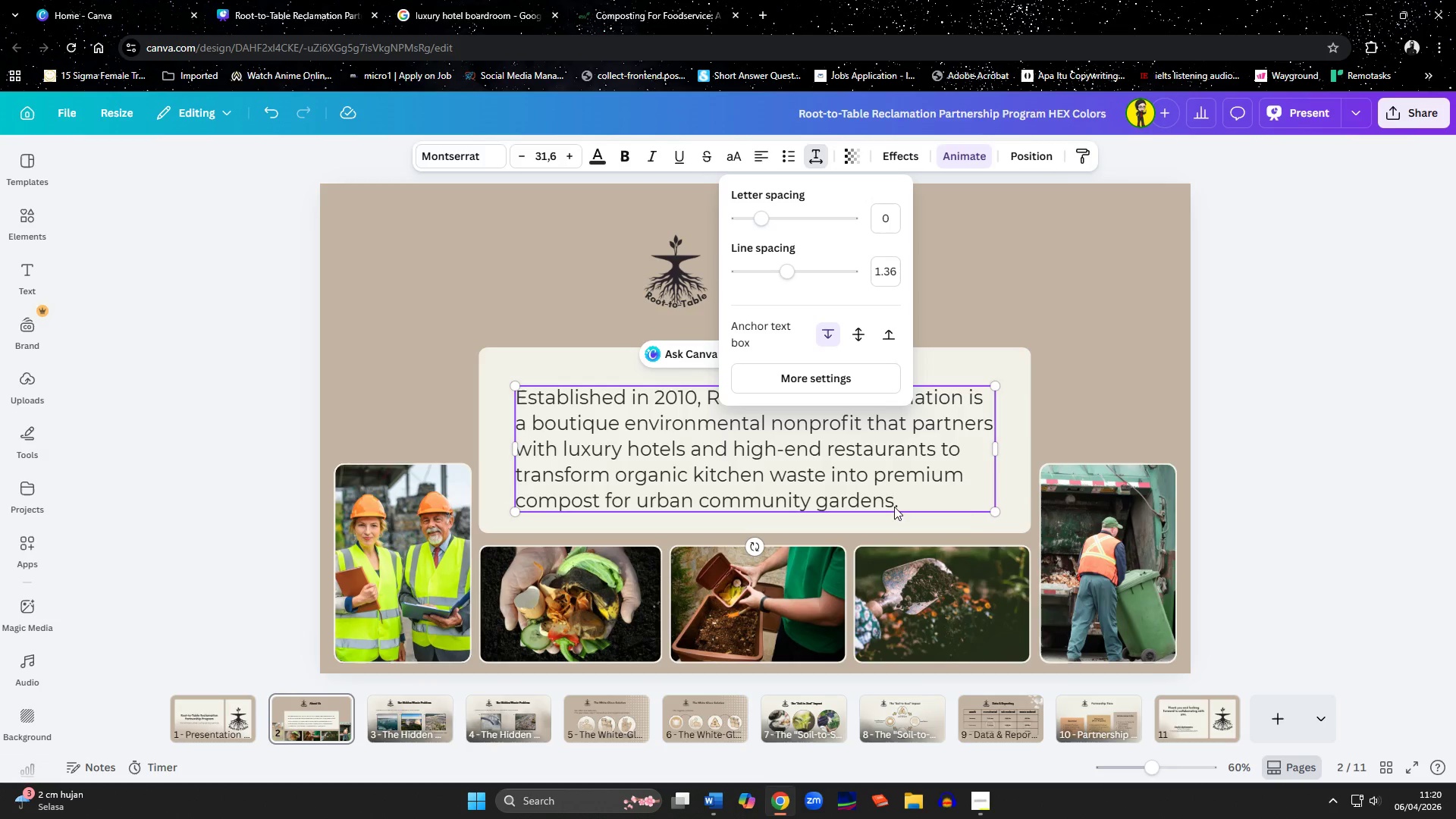 
left_click([786, 277])
 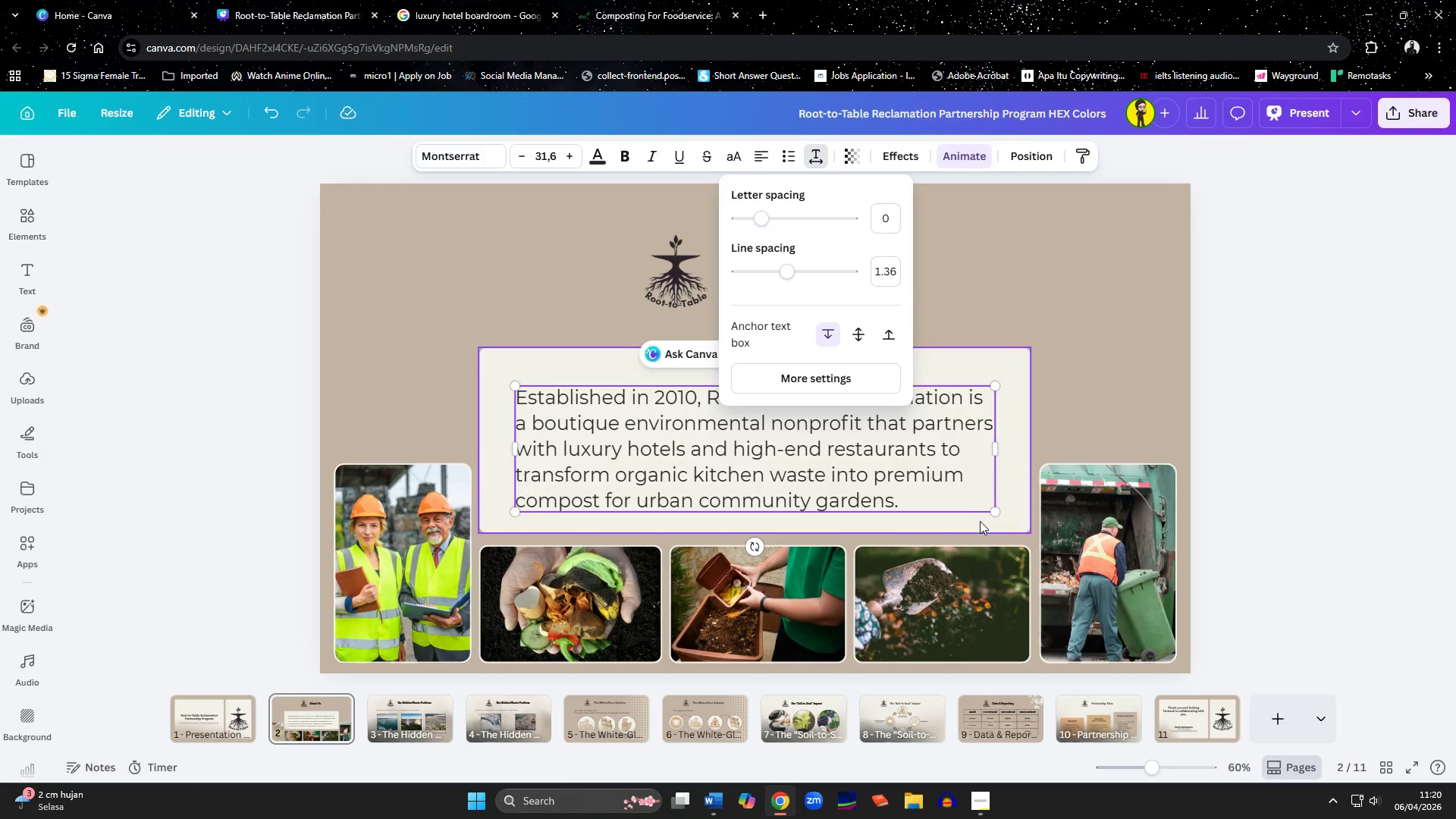 
left_click([980, 522])
 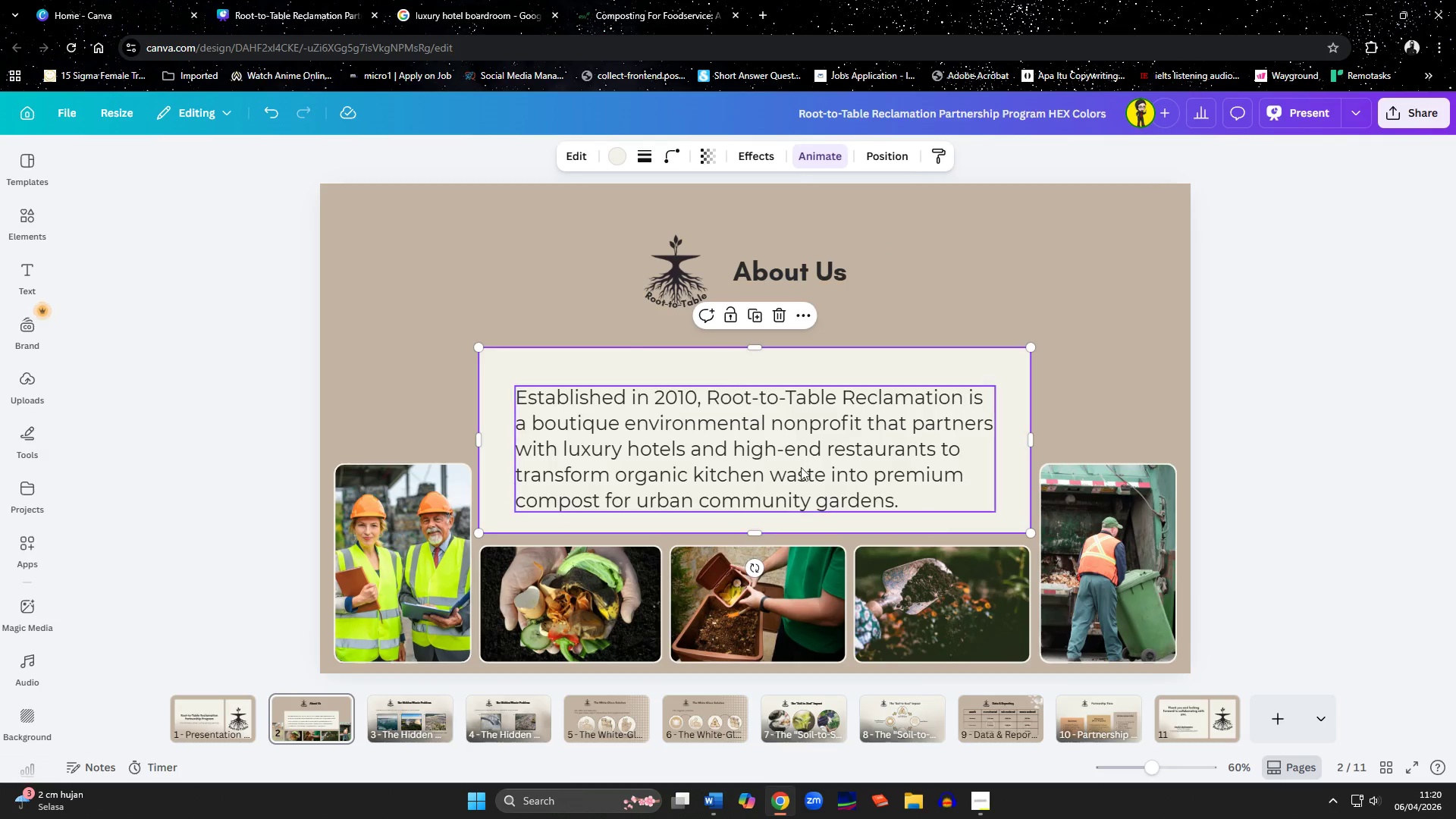 
left_click_drag(start_coordinate=[801, 467], to_coordinate=[788, 461])
 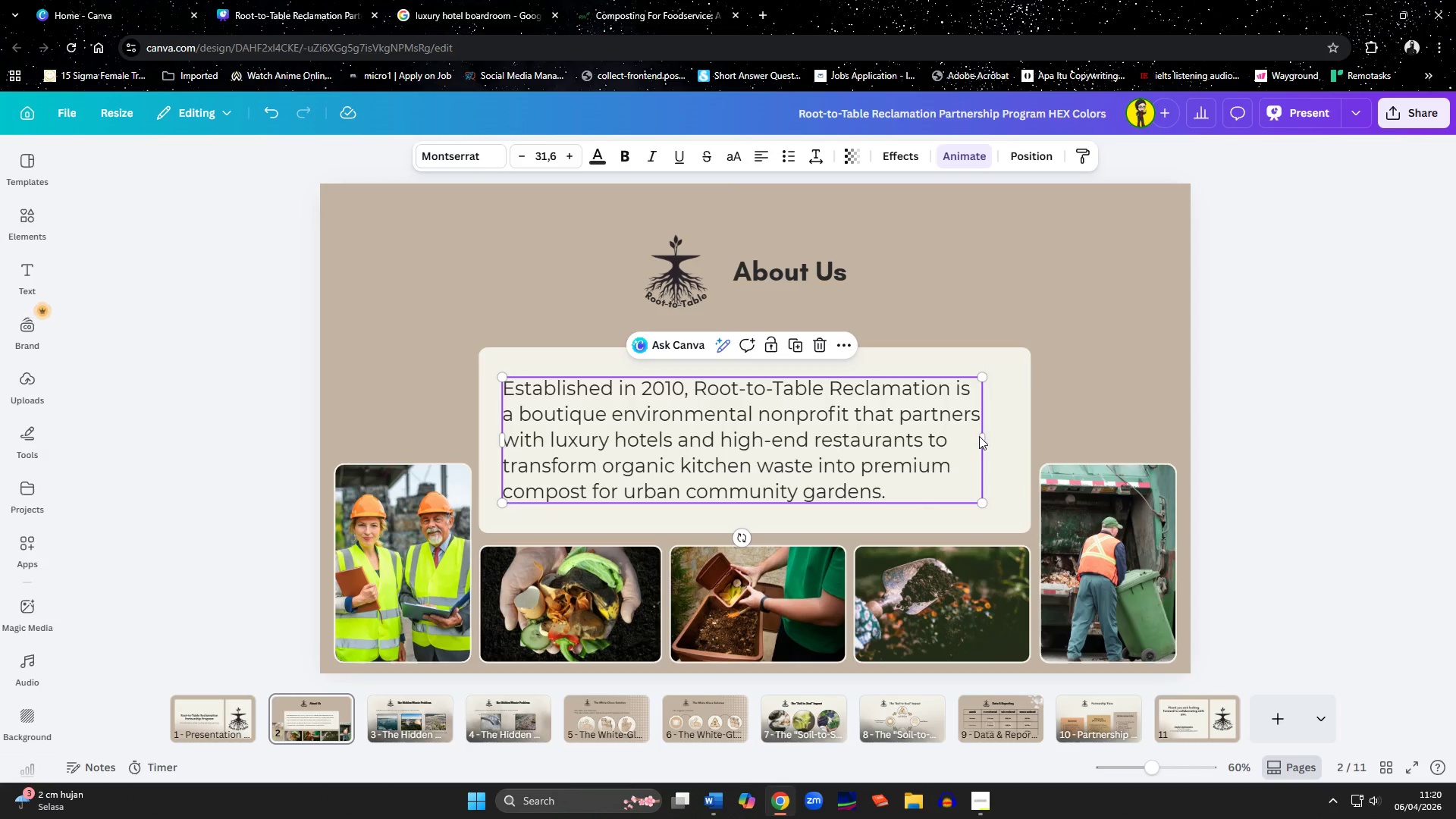 
left_click_drag(start_coordinate=[985, 441], to_coordinate=[1009, 444])
 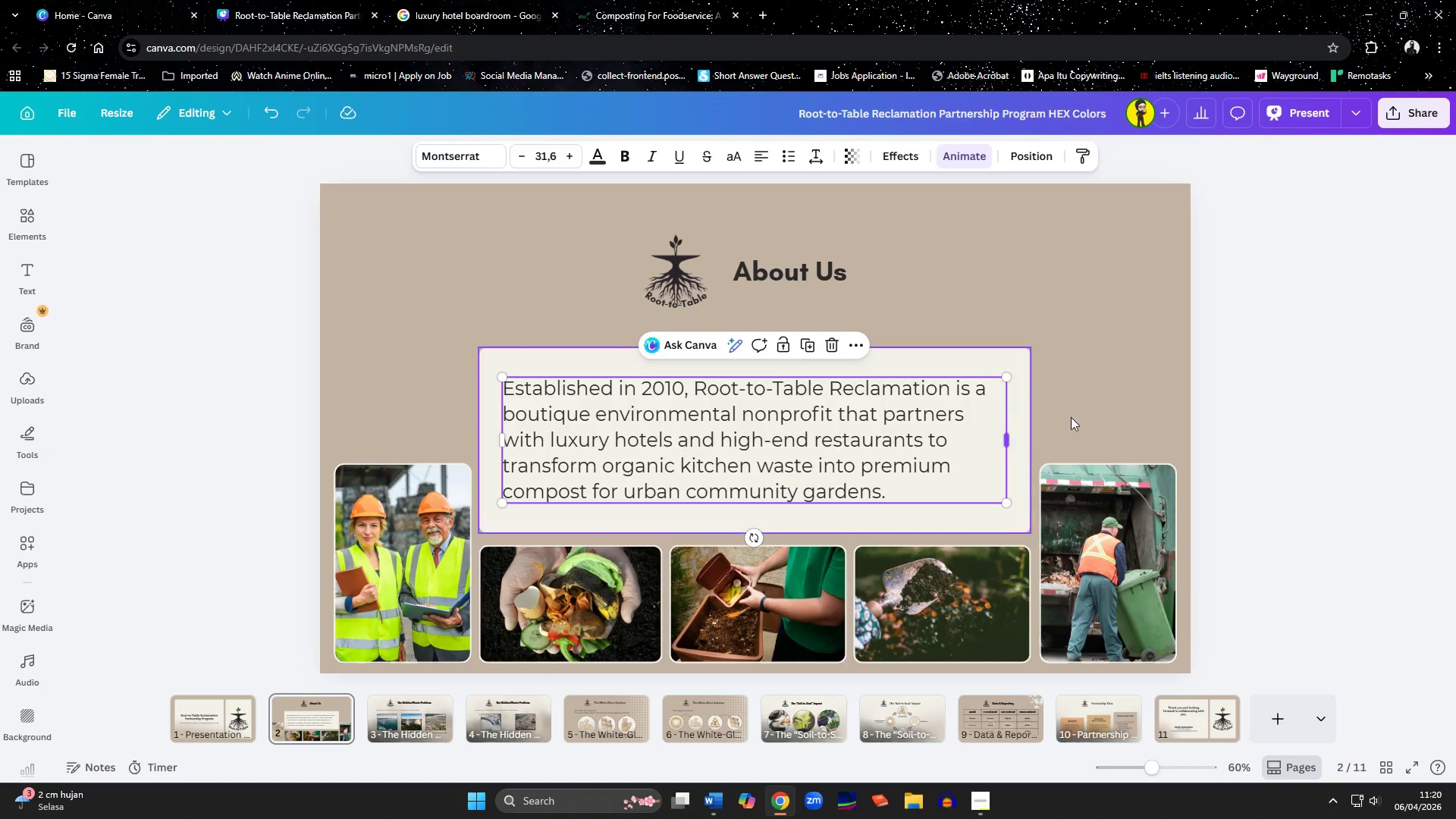 
left_click([1125, 380])
 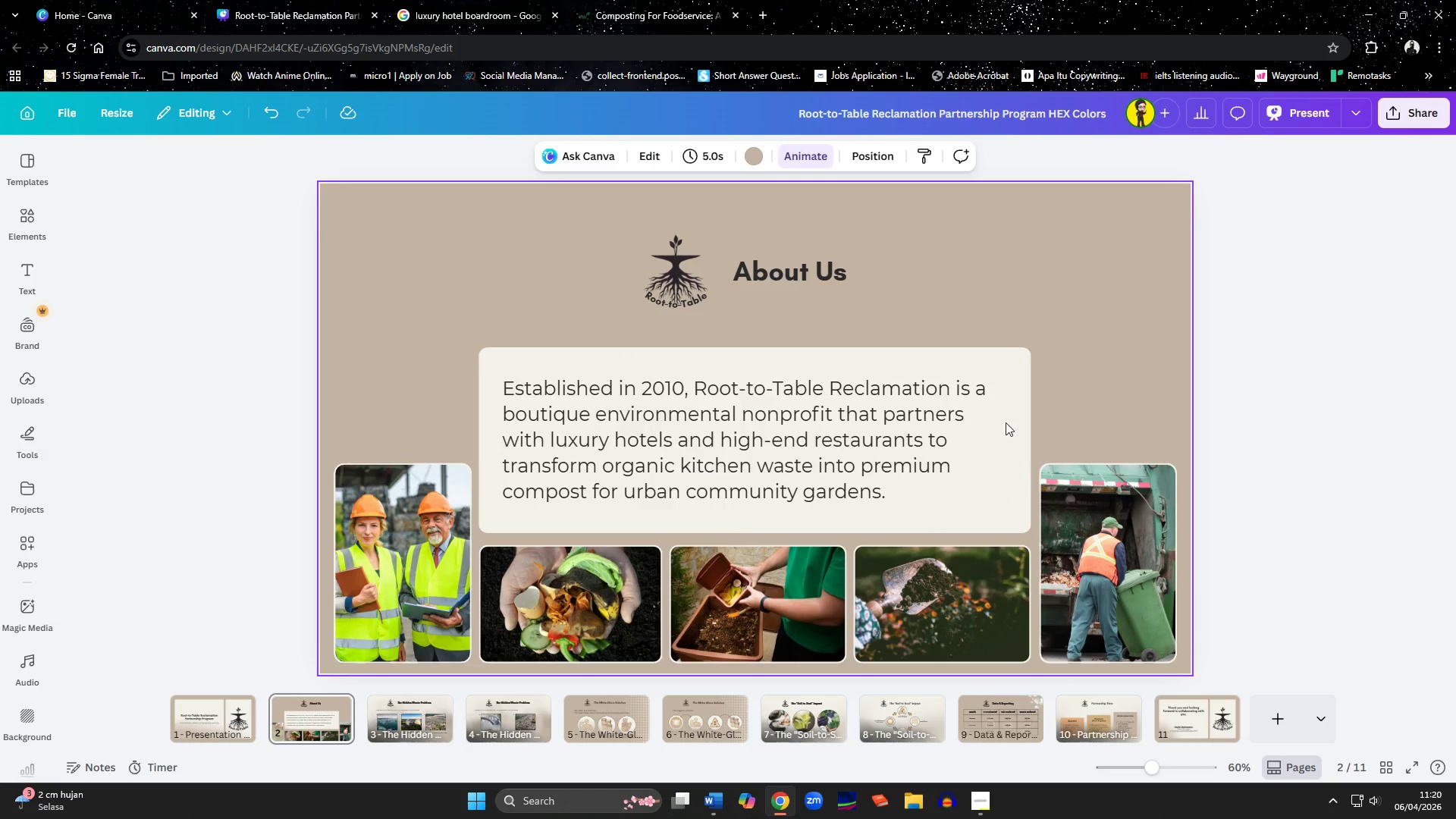 
left_click([833, 445])
 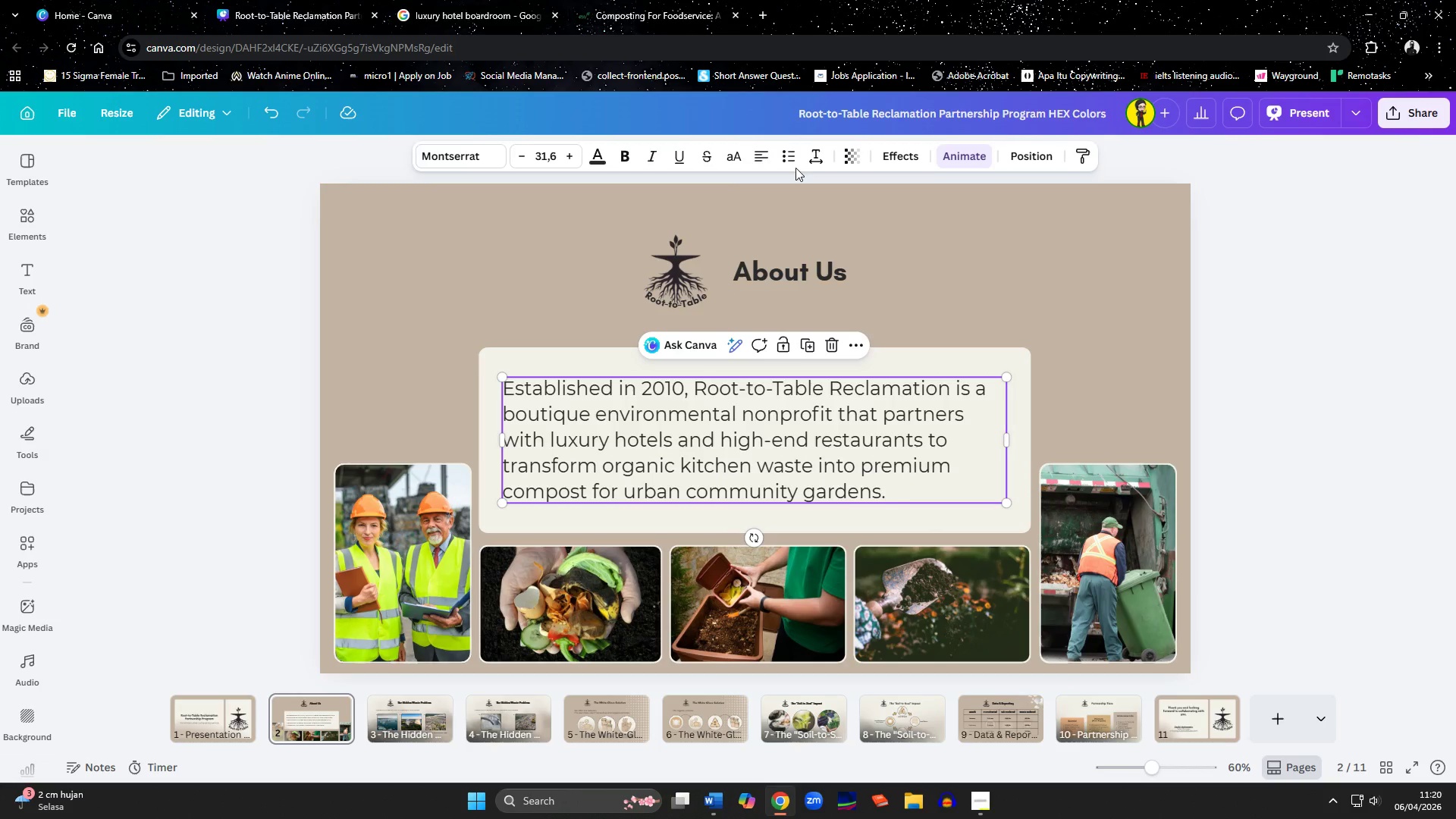 
left_click([810, 151])
 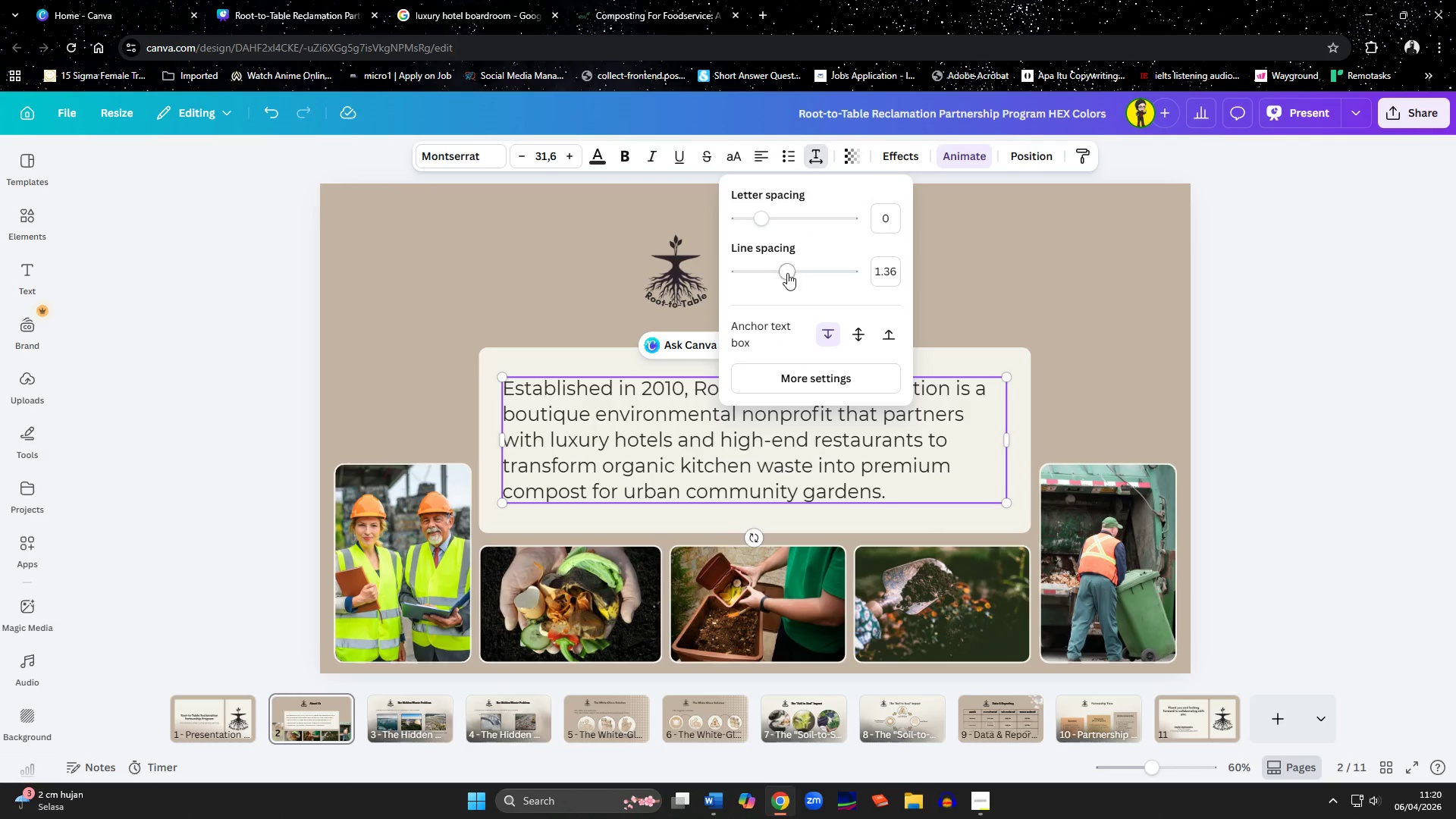 
left_click_drag(start_coordinate=[787, 278], to_coordinate=[796, 286])
 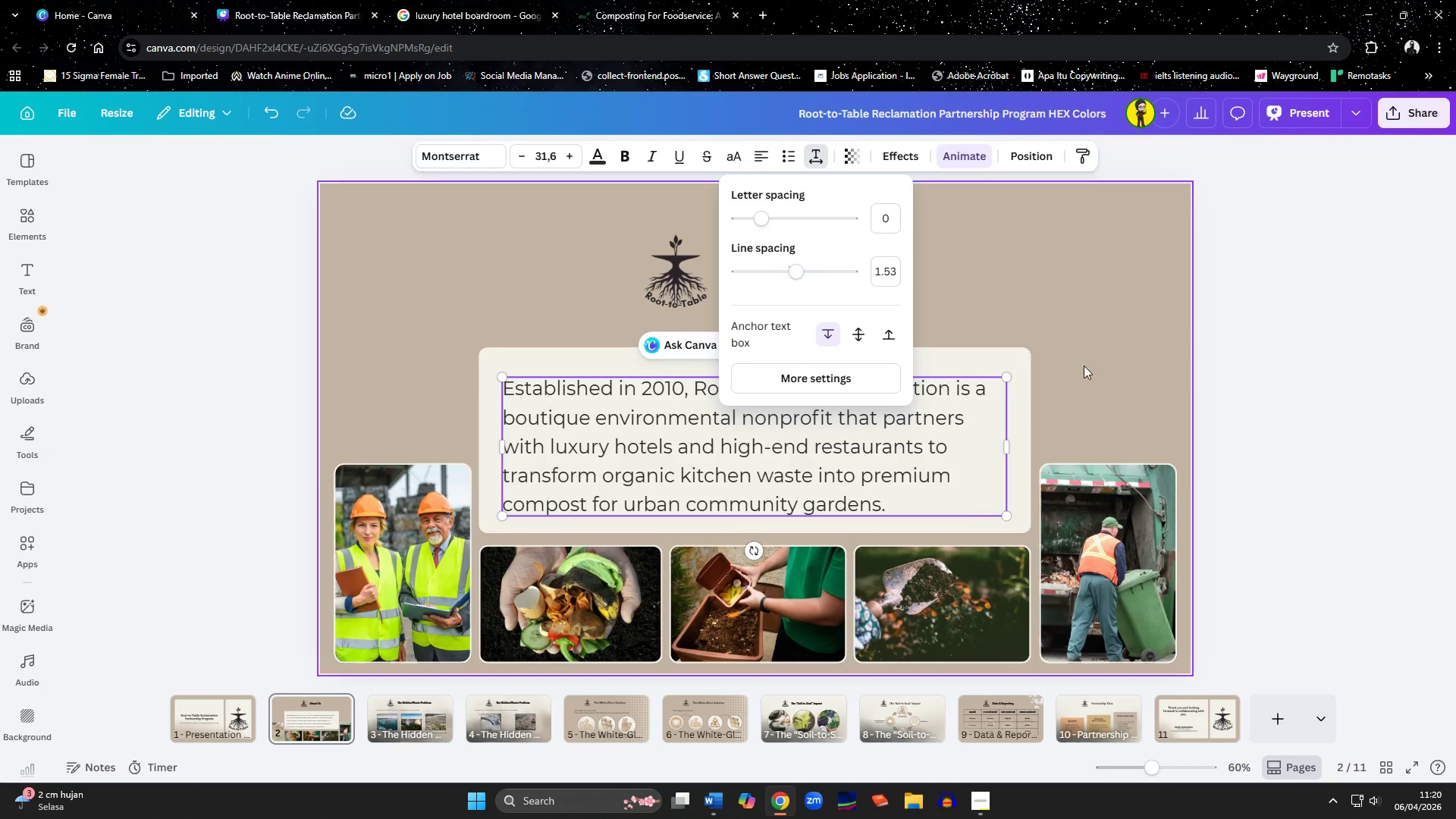 
left_click([1128, 355])
 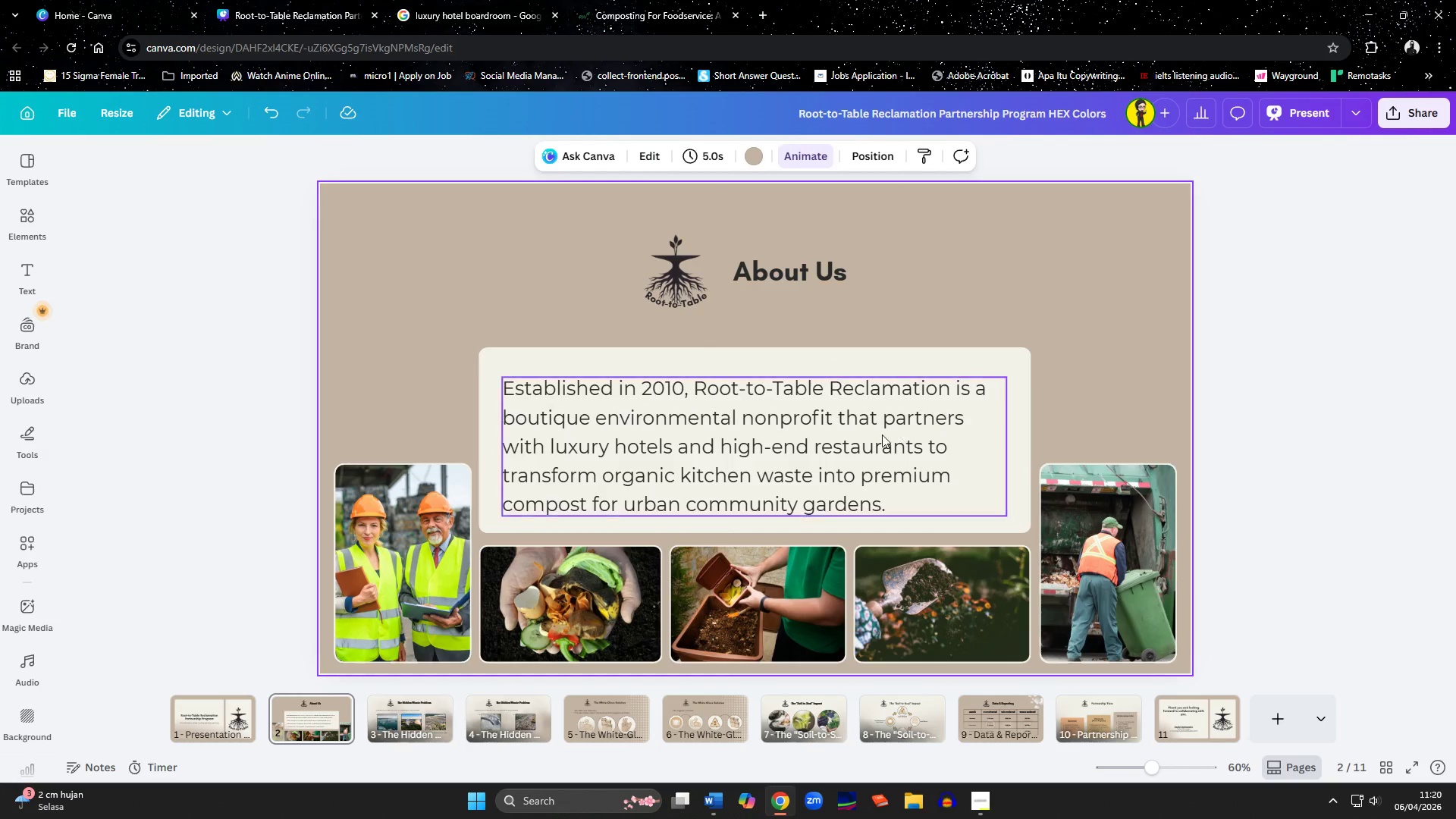 
left_click_drag(start_coordinate=[881, 435], to_coordinate=[883, 431])
 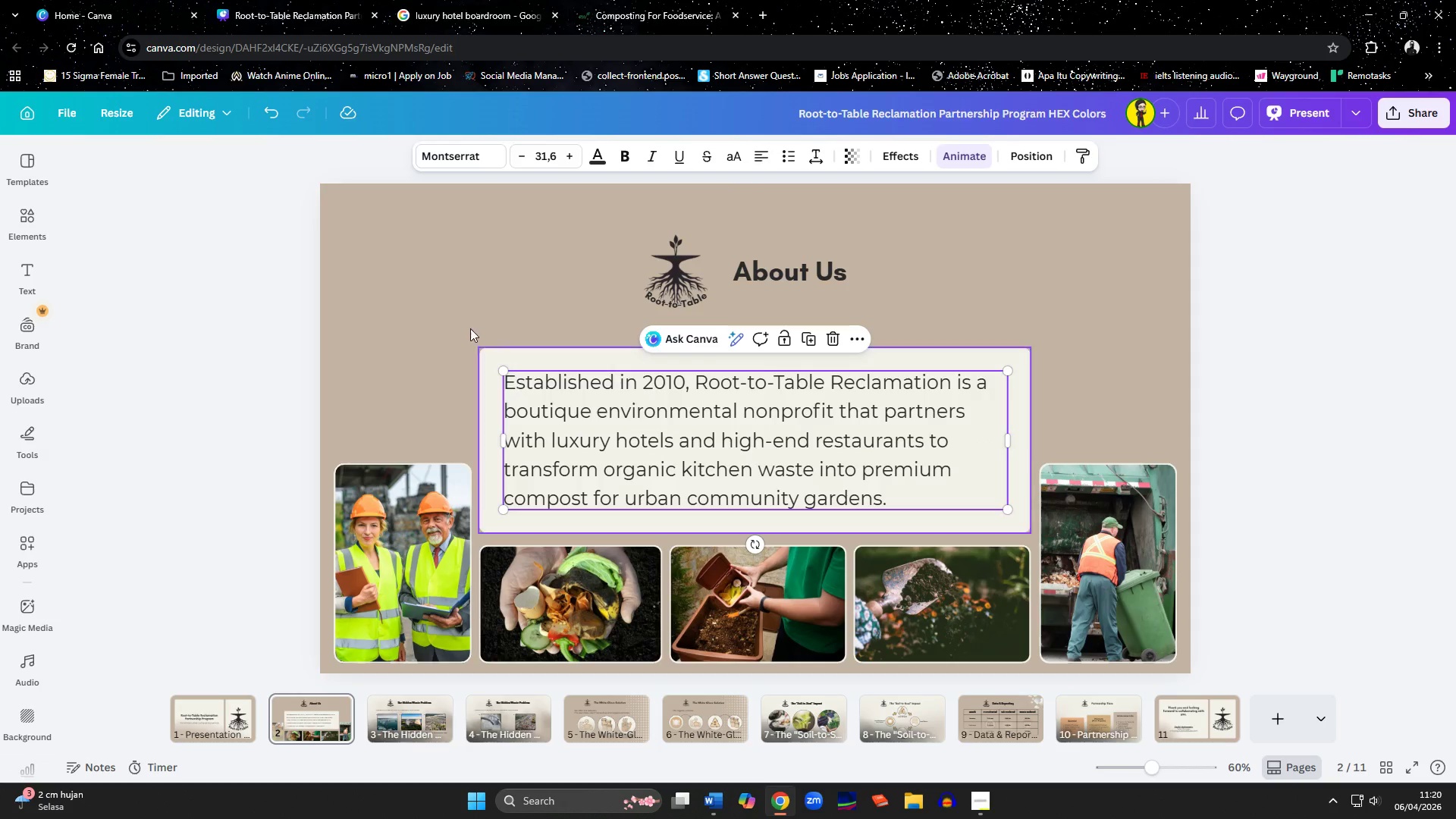 
left_click([416, 305])
 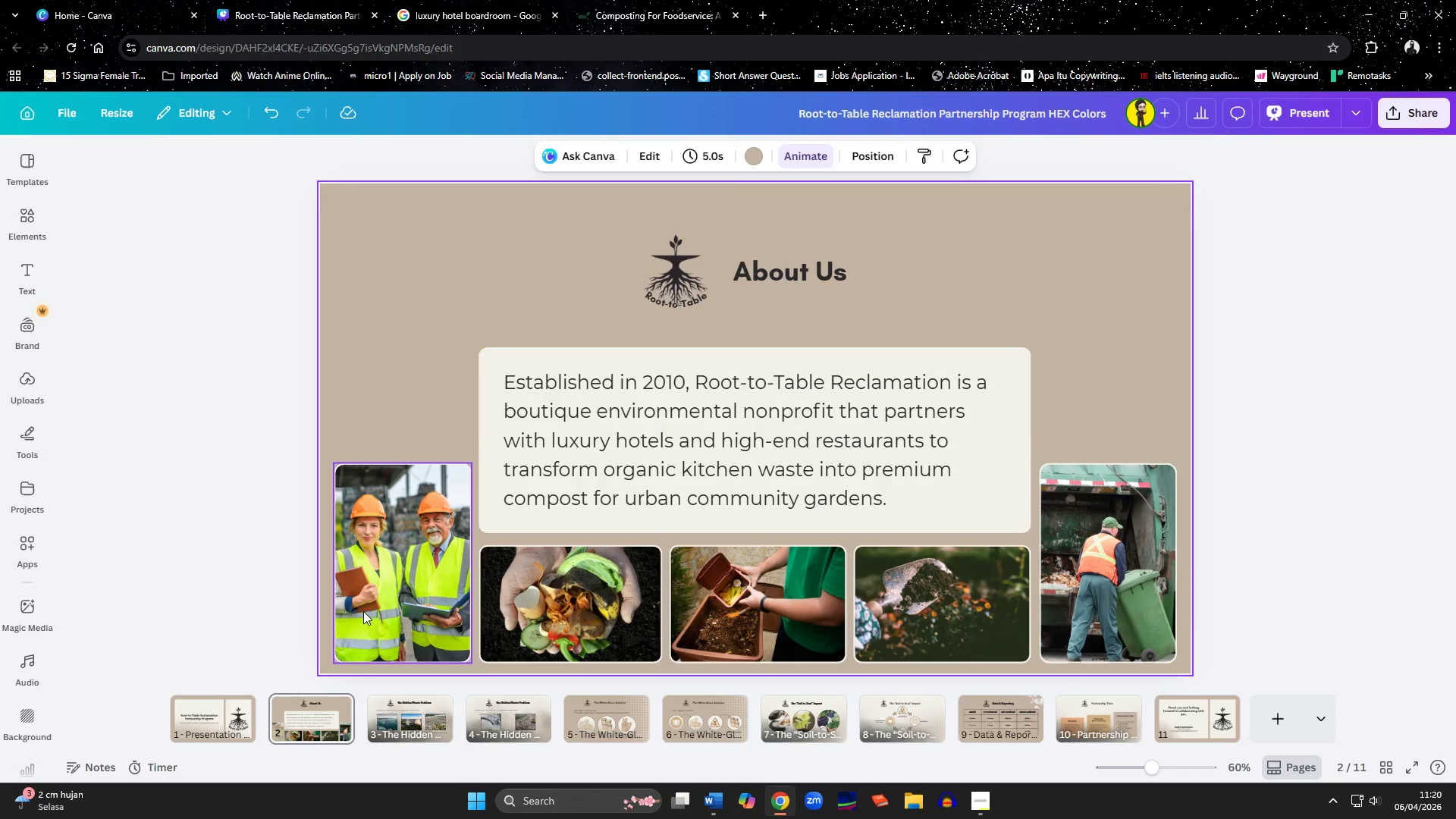 
wait(7.59)
 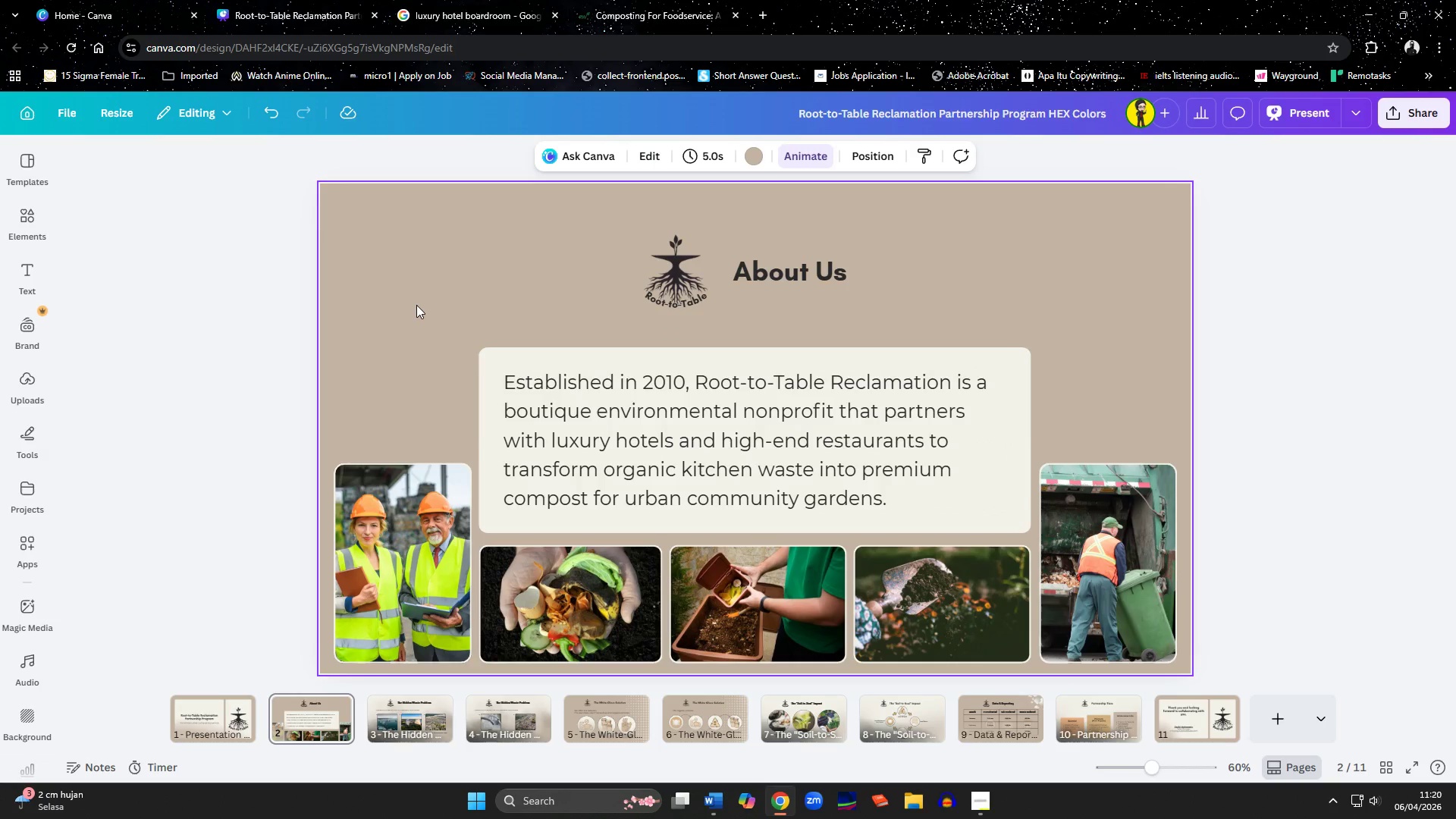 
left_click([230, 725])
 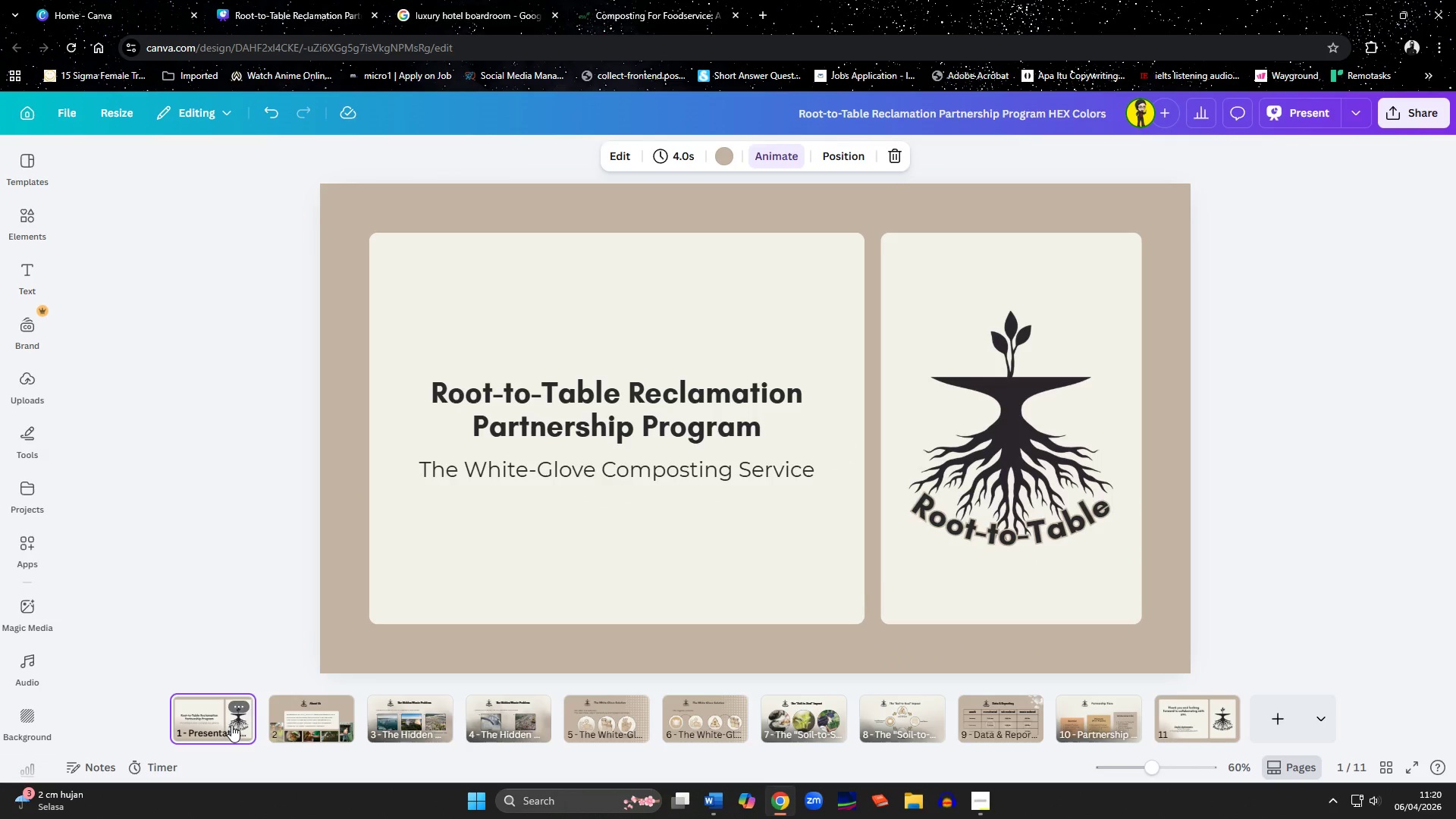 
left_click([318, 725])
 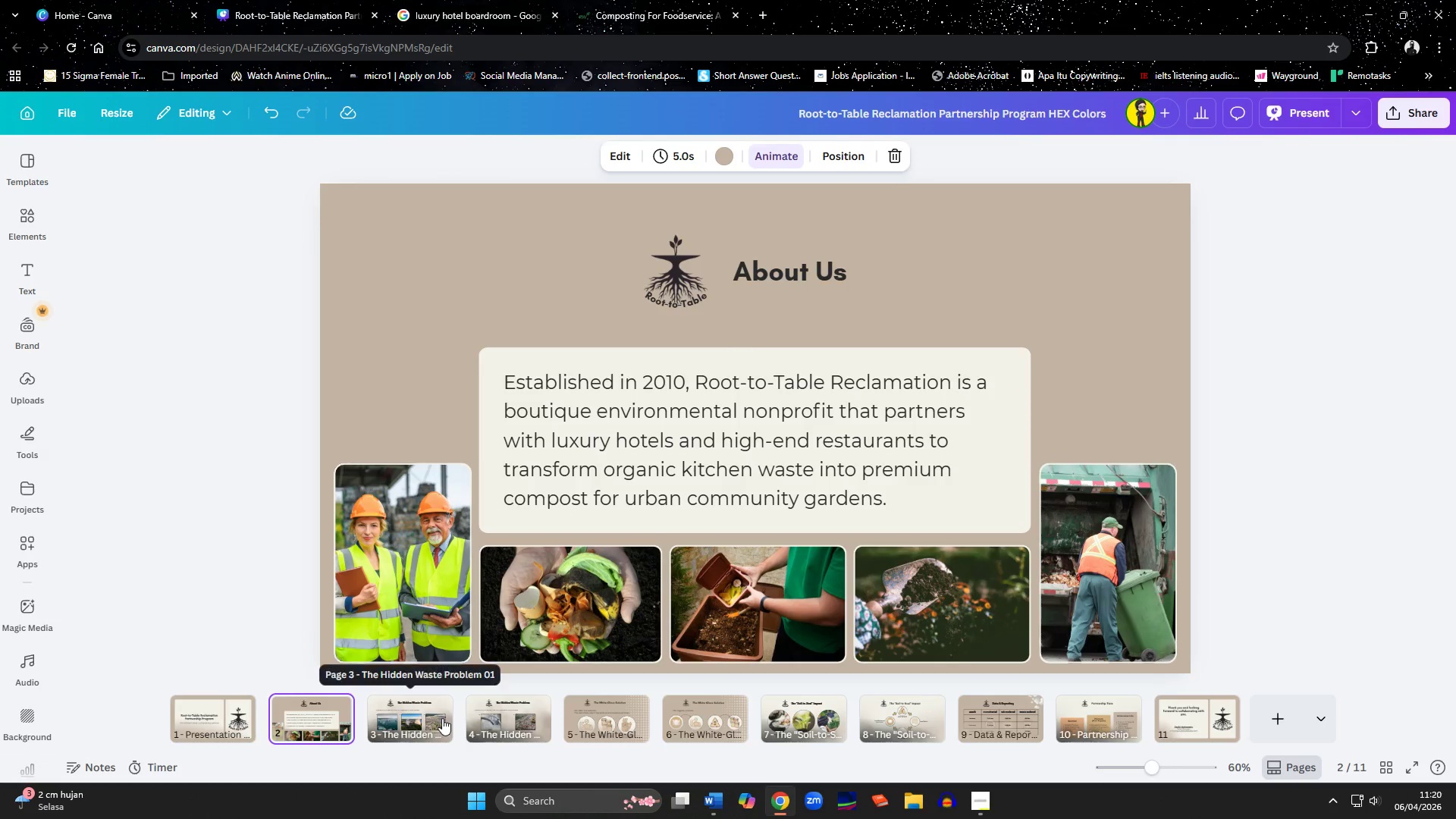 
left_click([422, 720])
 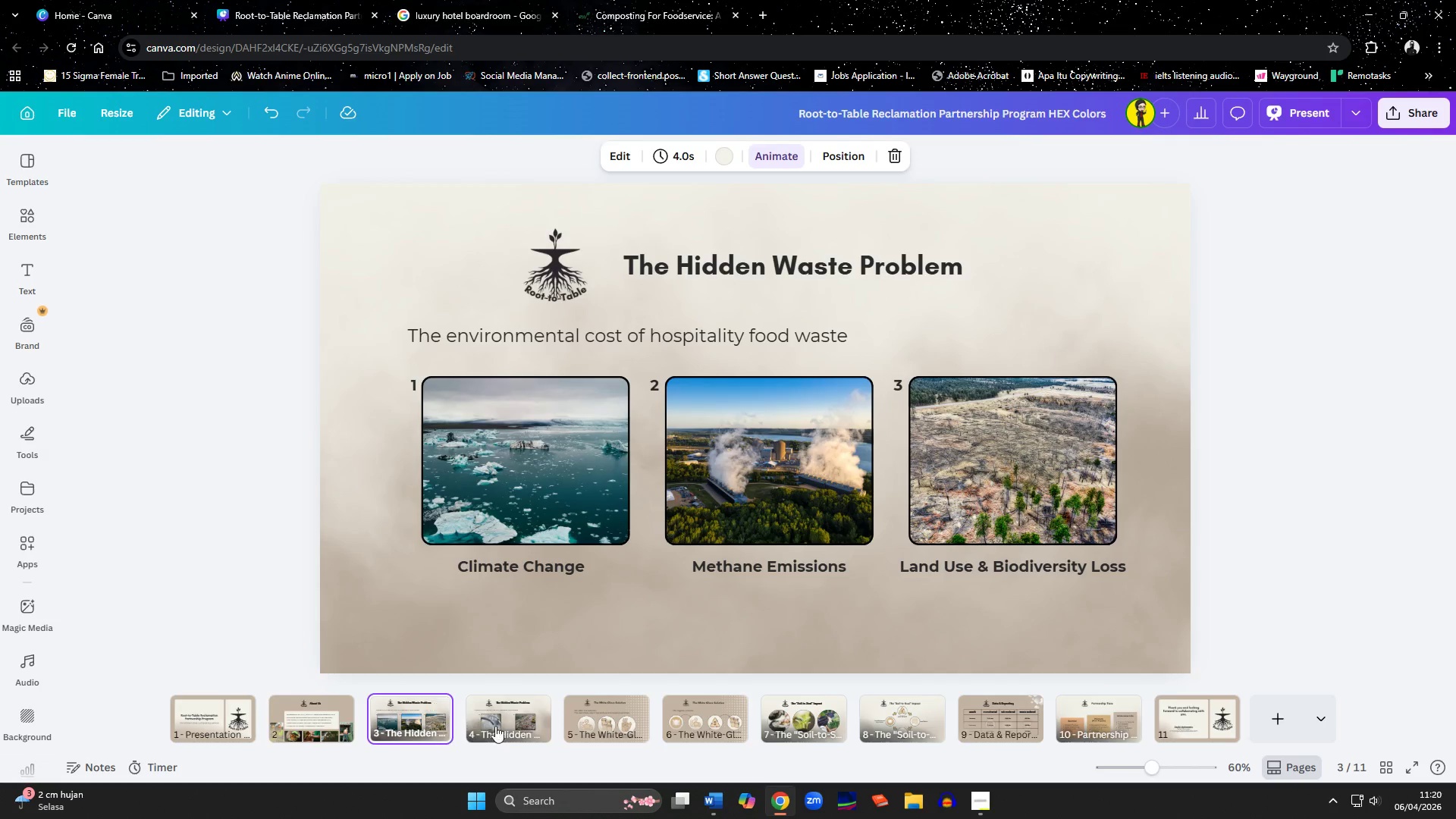 
left_click([505, 726])
 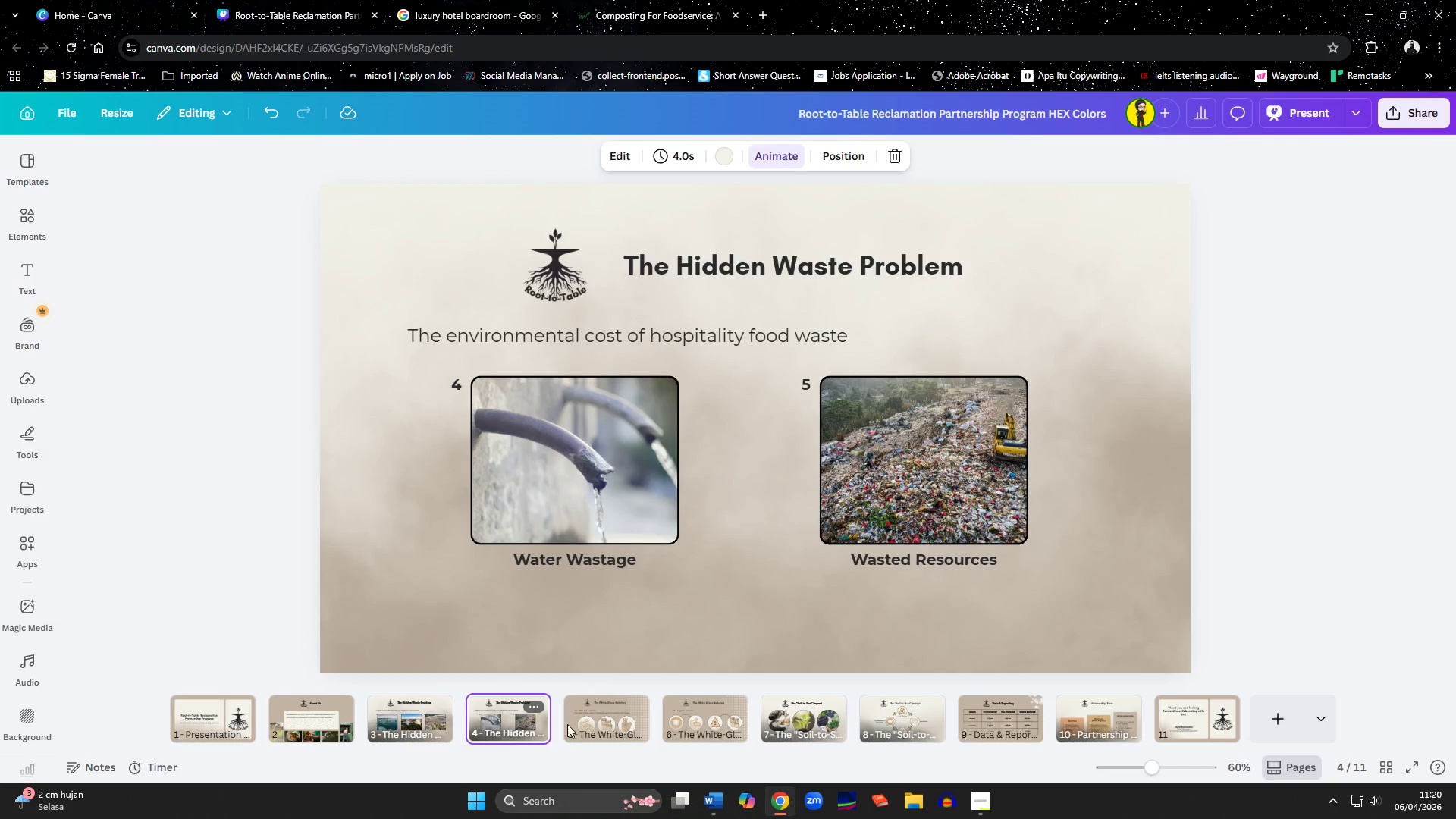 
left_click([601, 720])
 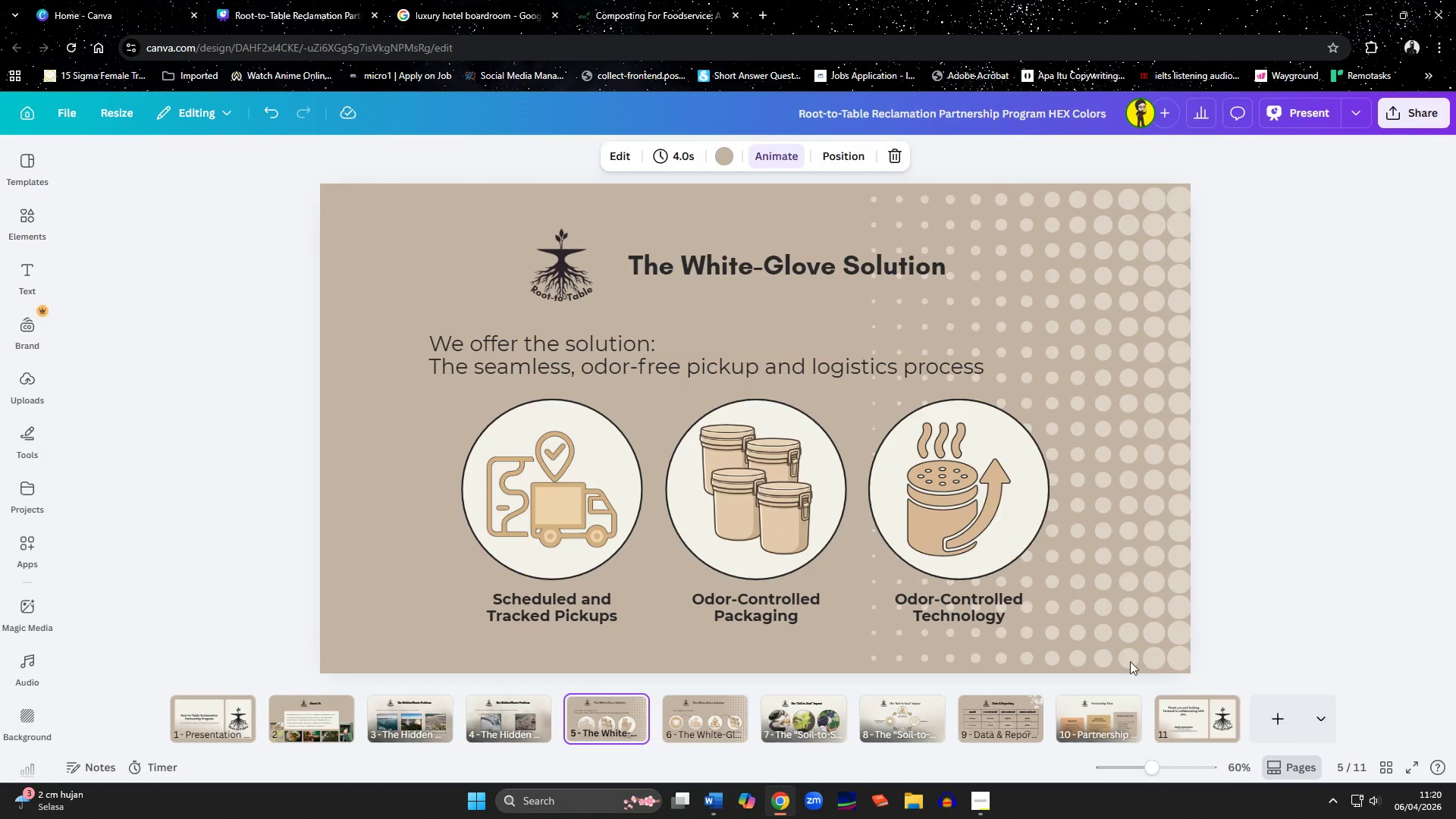 
left_click([232, 712])
 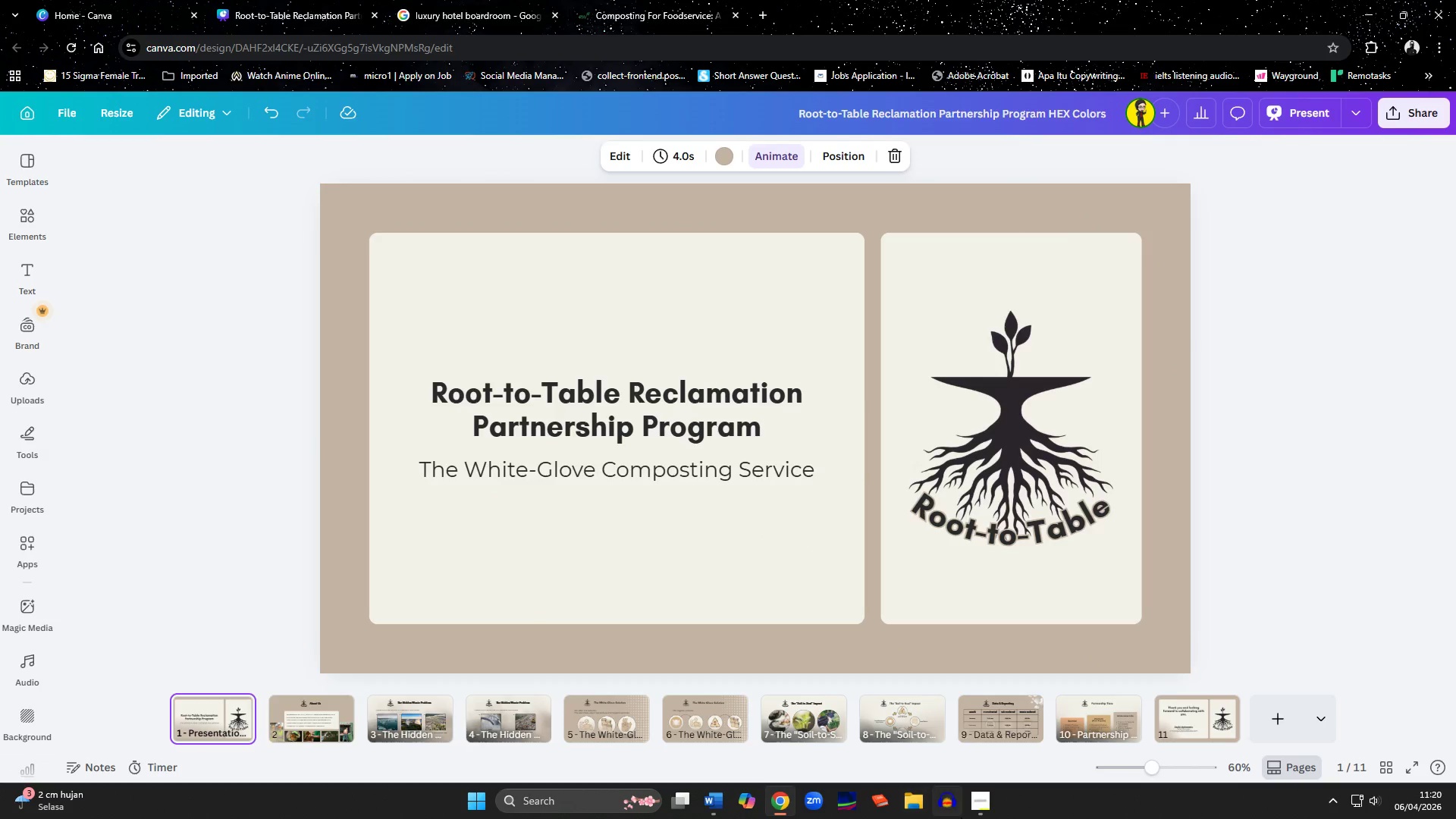 
left_click([980, 805])